 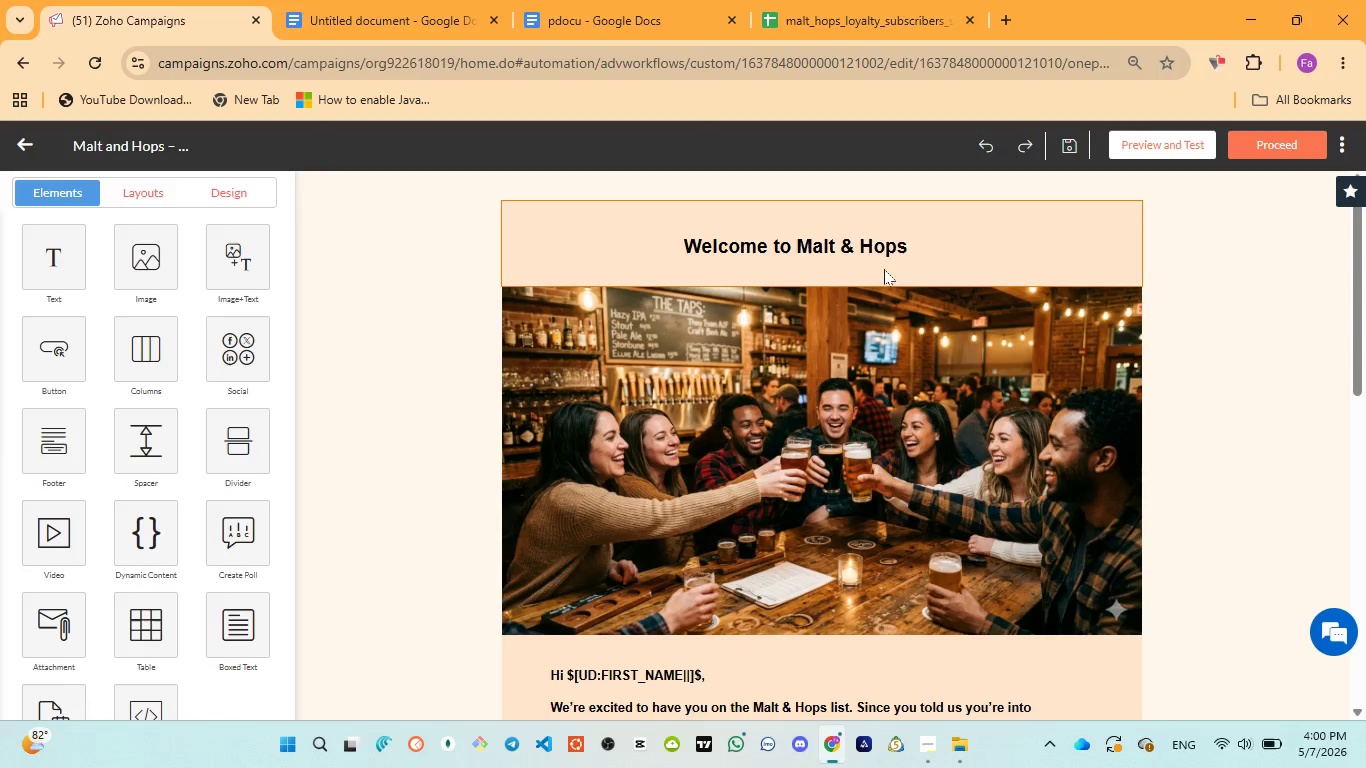 
scroll: coordinate [882, 475], scroll_direction: down, amount: 2.0
 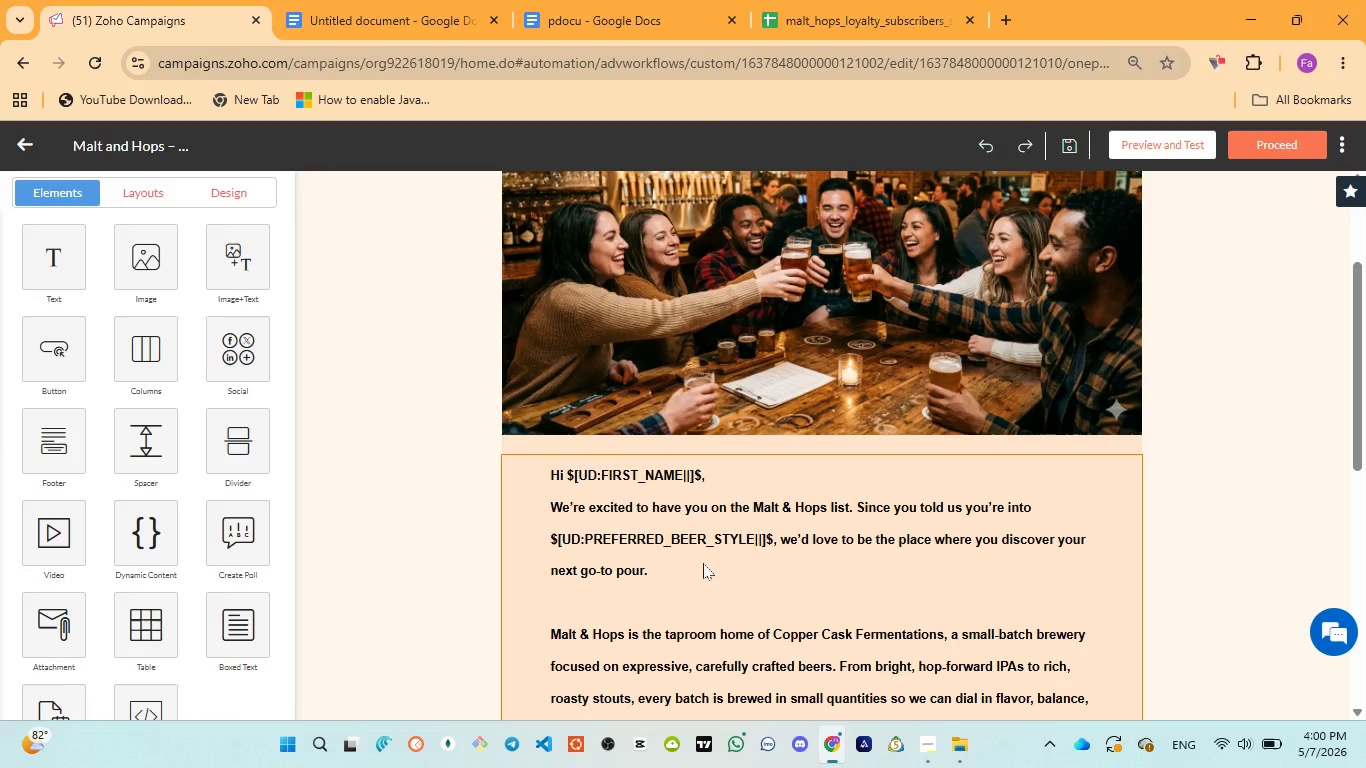 
wait(5.1)
 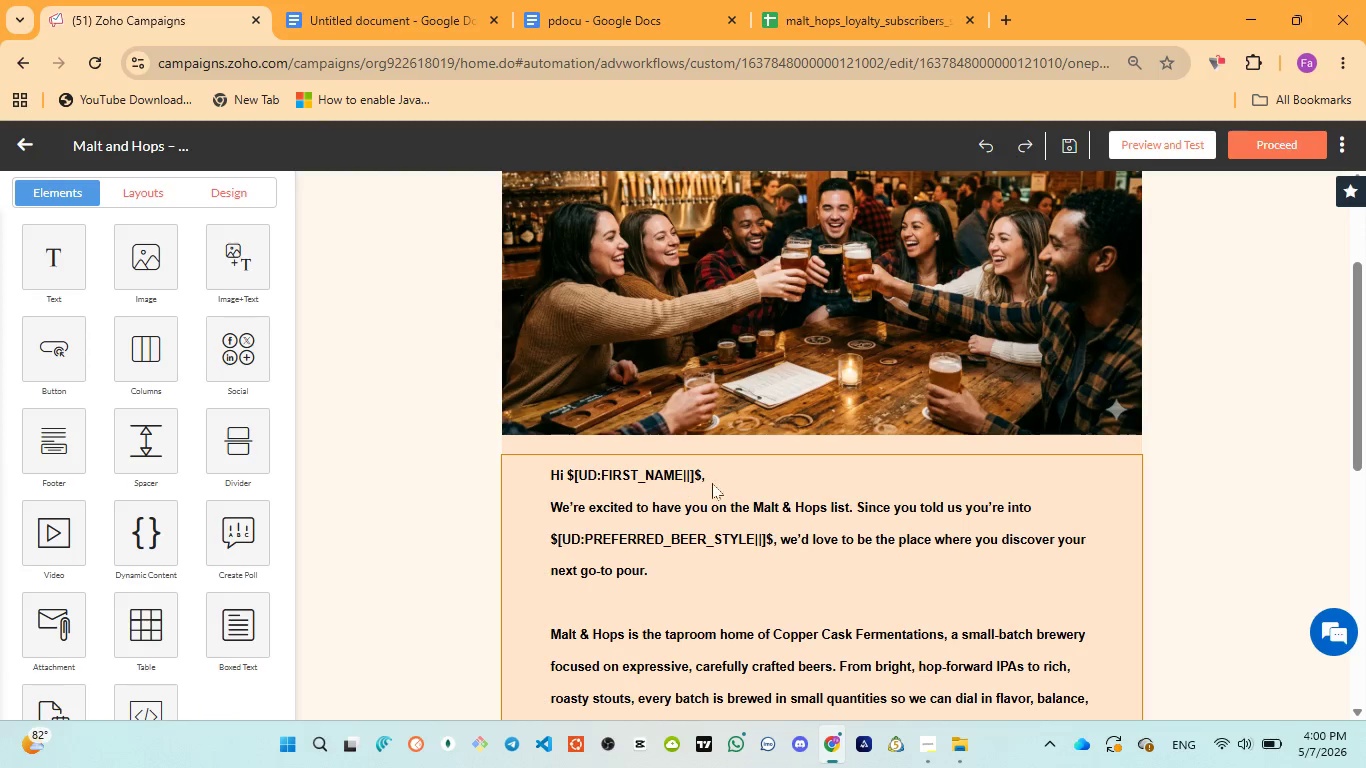 
scroll: coordinate [830, 539], scroll_direction: down, amount: 4.0
 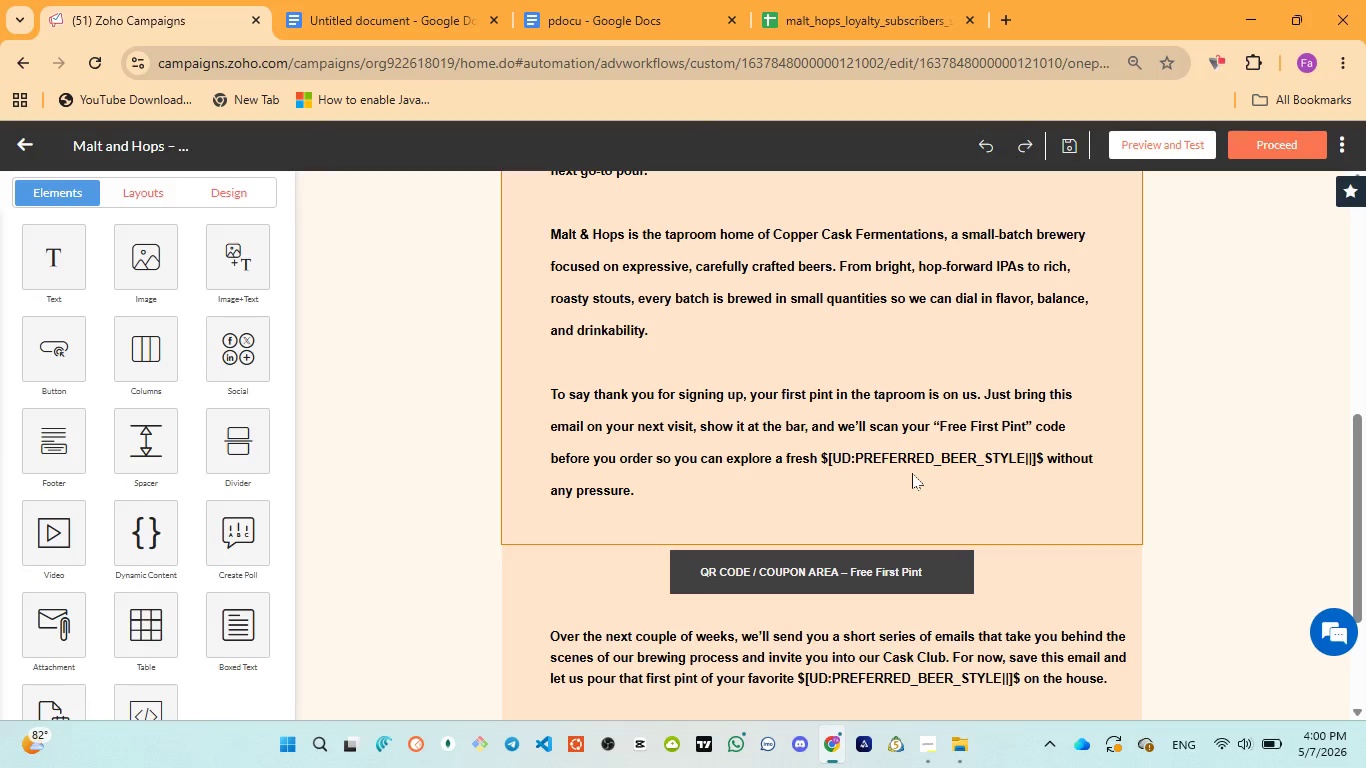 
wait(8.69)
 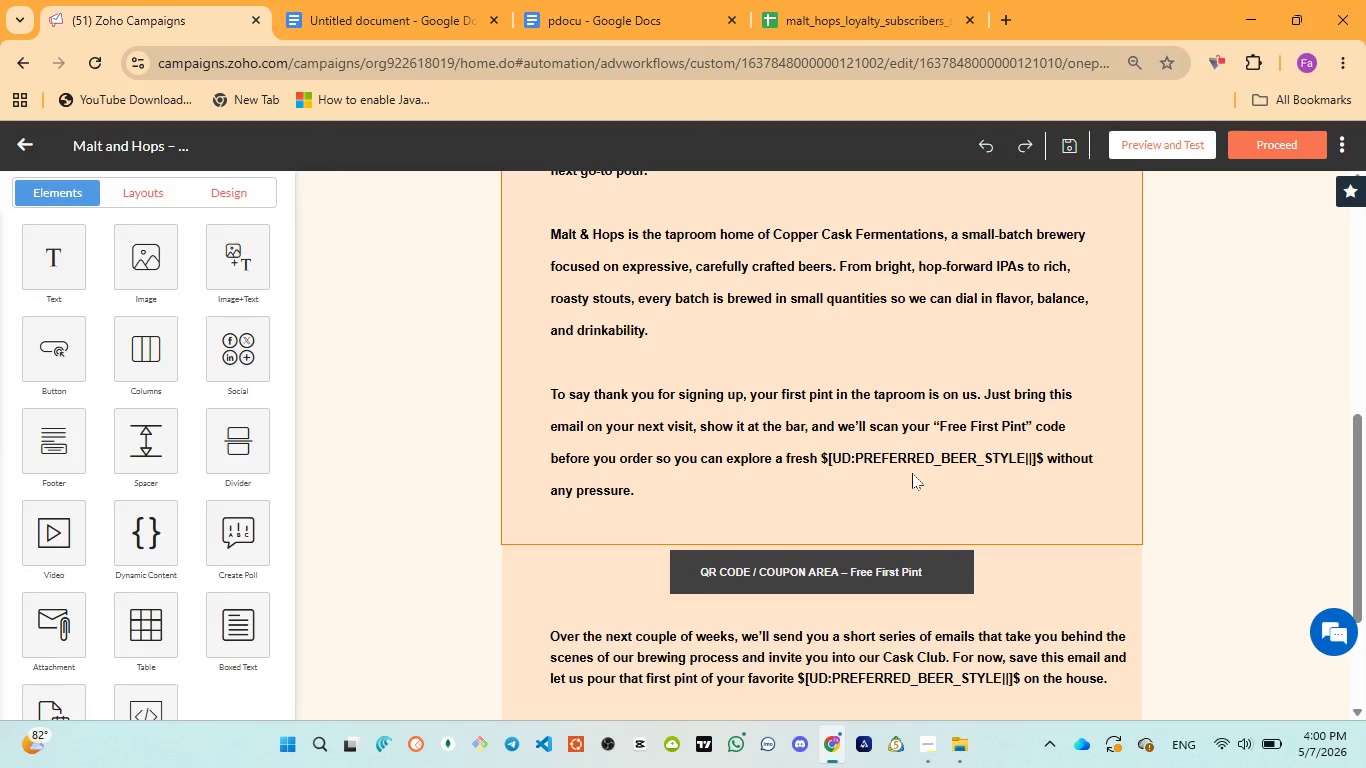 
scroll: coordinate [921, 575], scroll_direction: down, amount: 2.0
 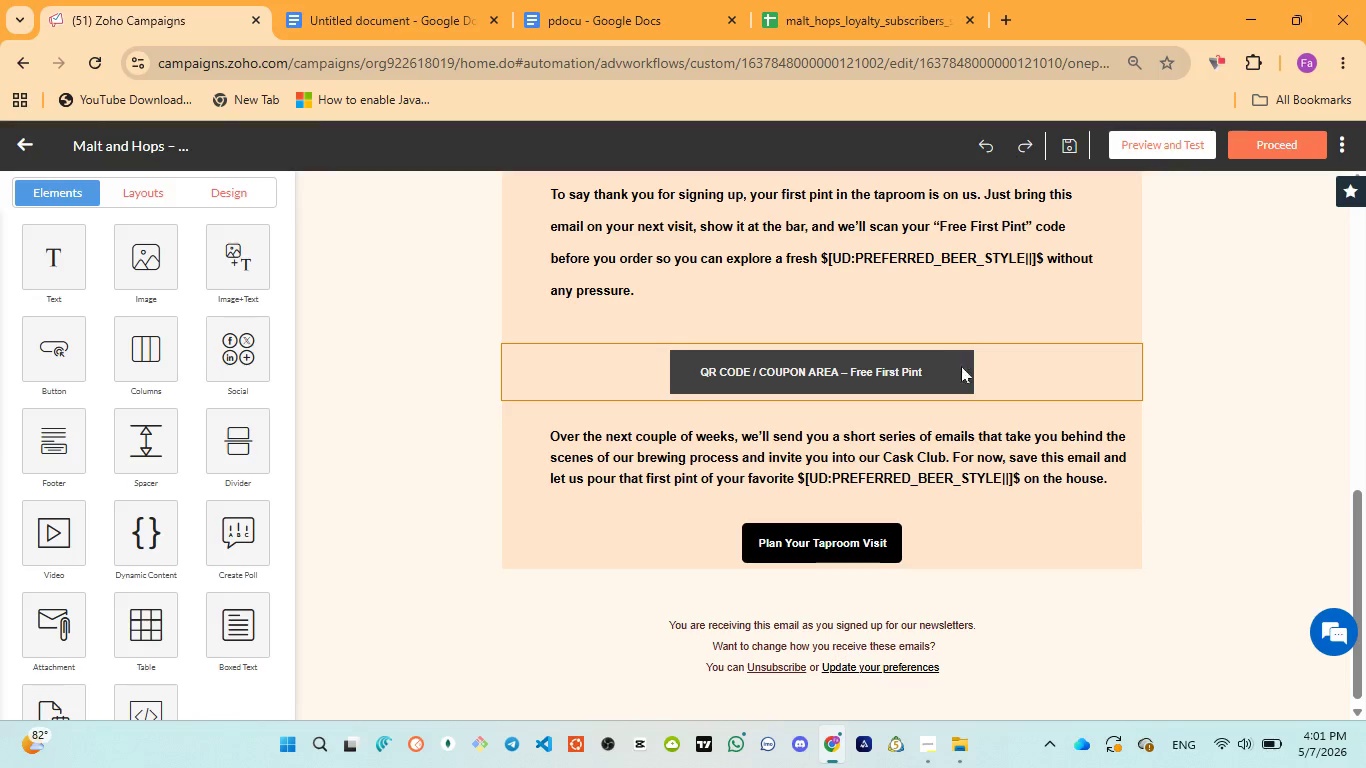 
wait(65.6)
 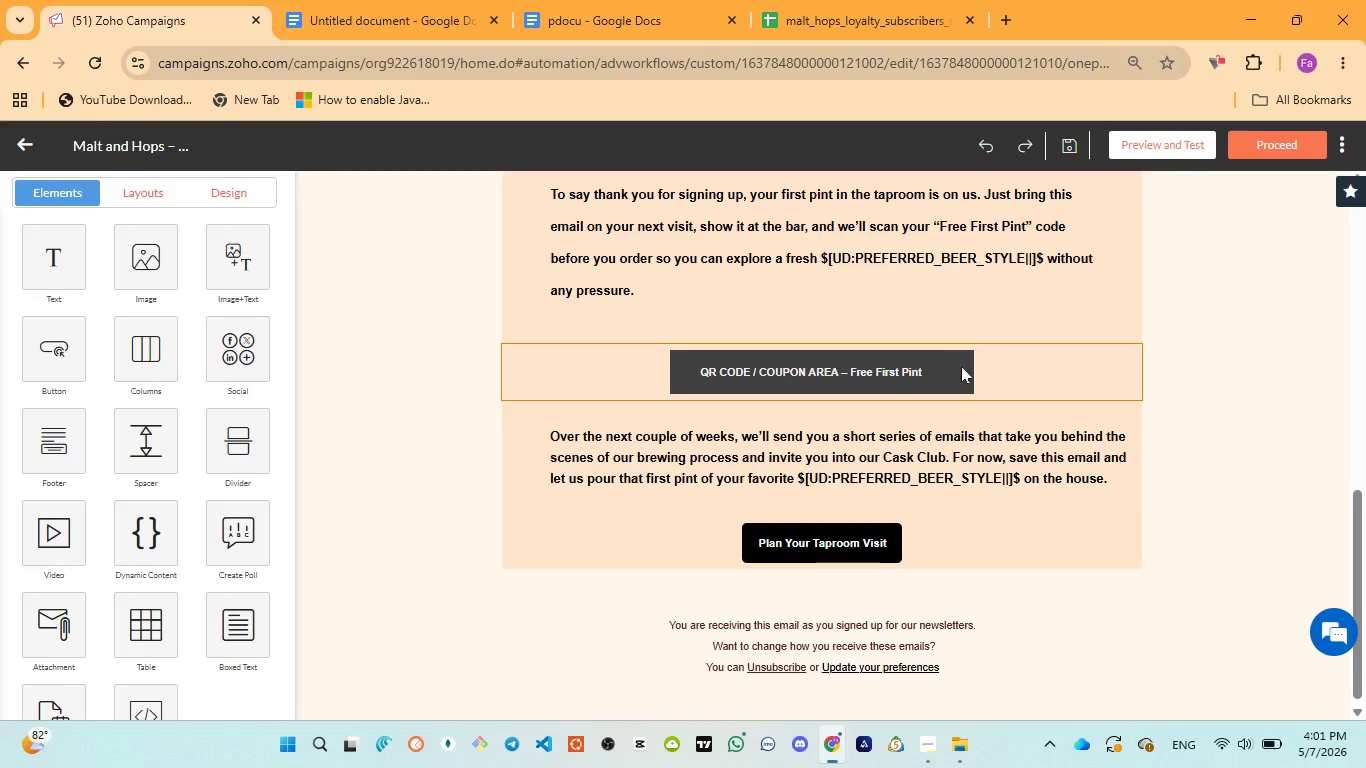 
left_click([897, 604])
 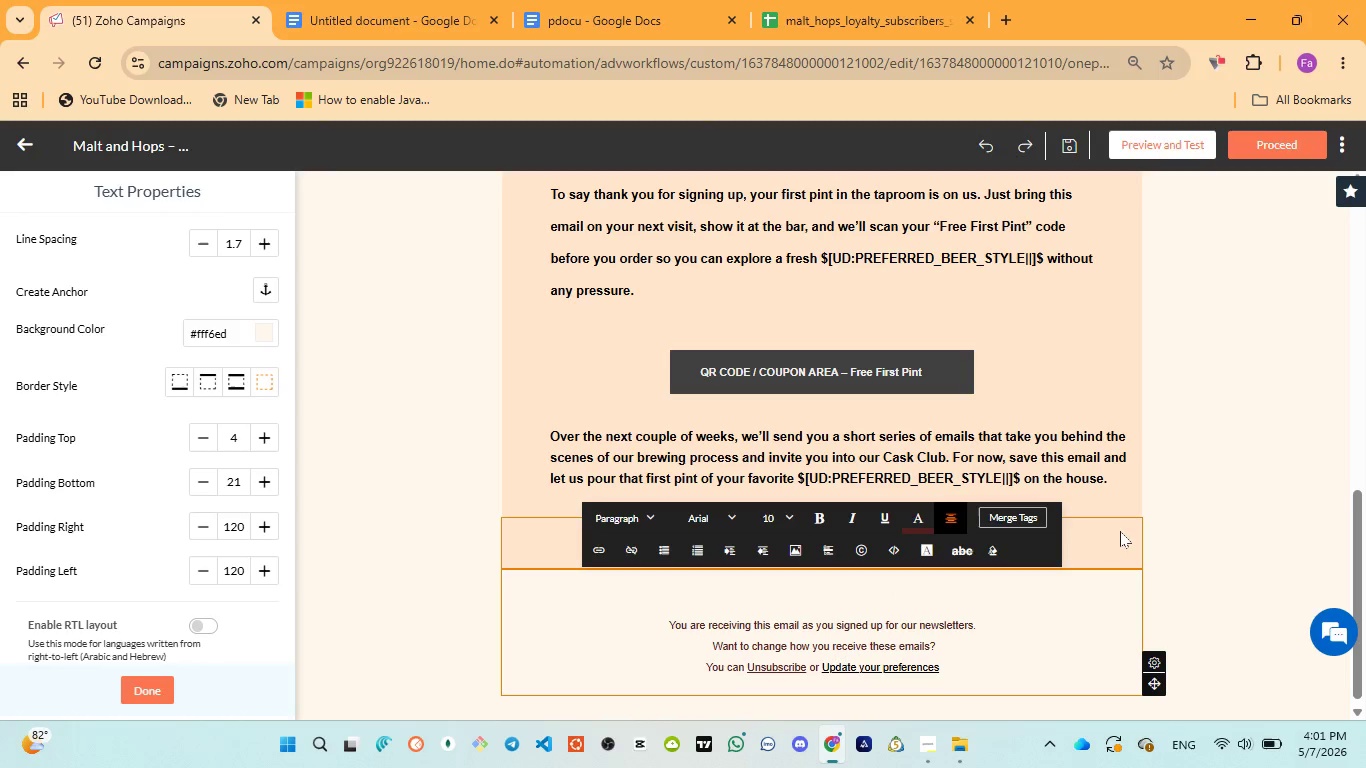 
left_click([1122, 525])
 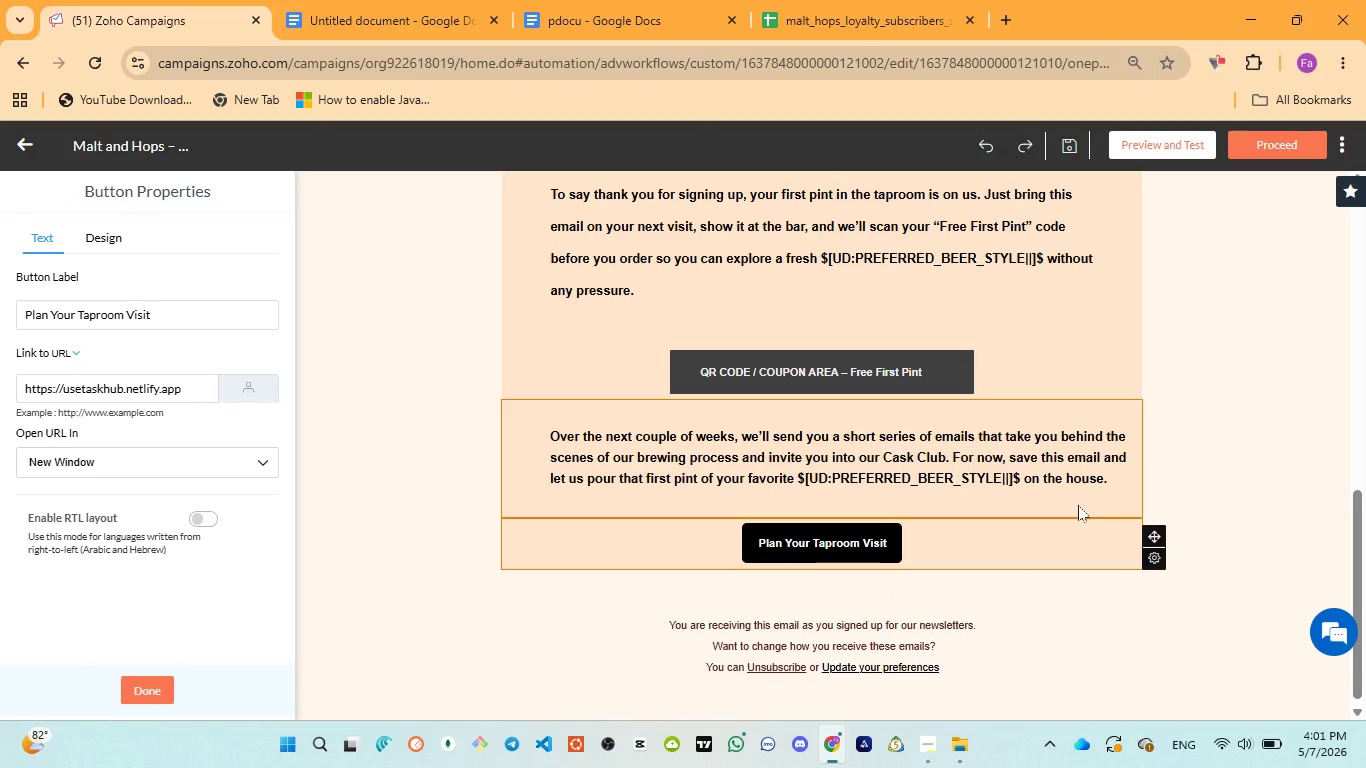 
left_click([1032, 381])
 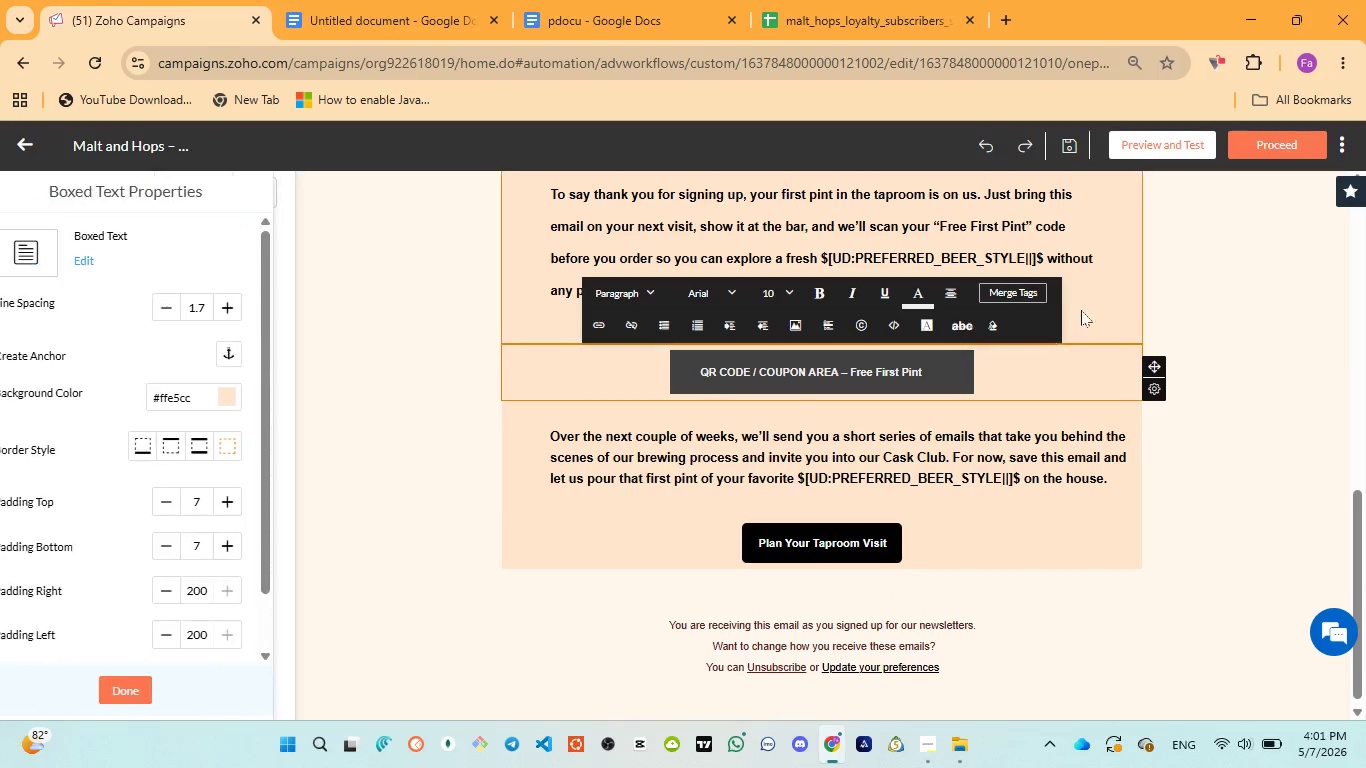 
left_click([1086, 305])
 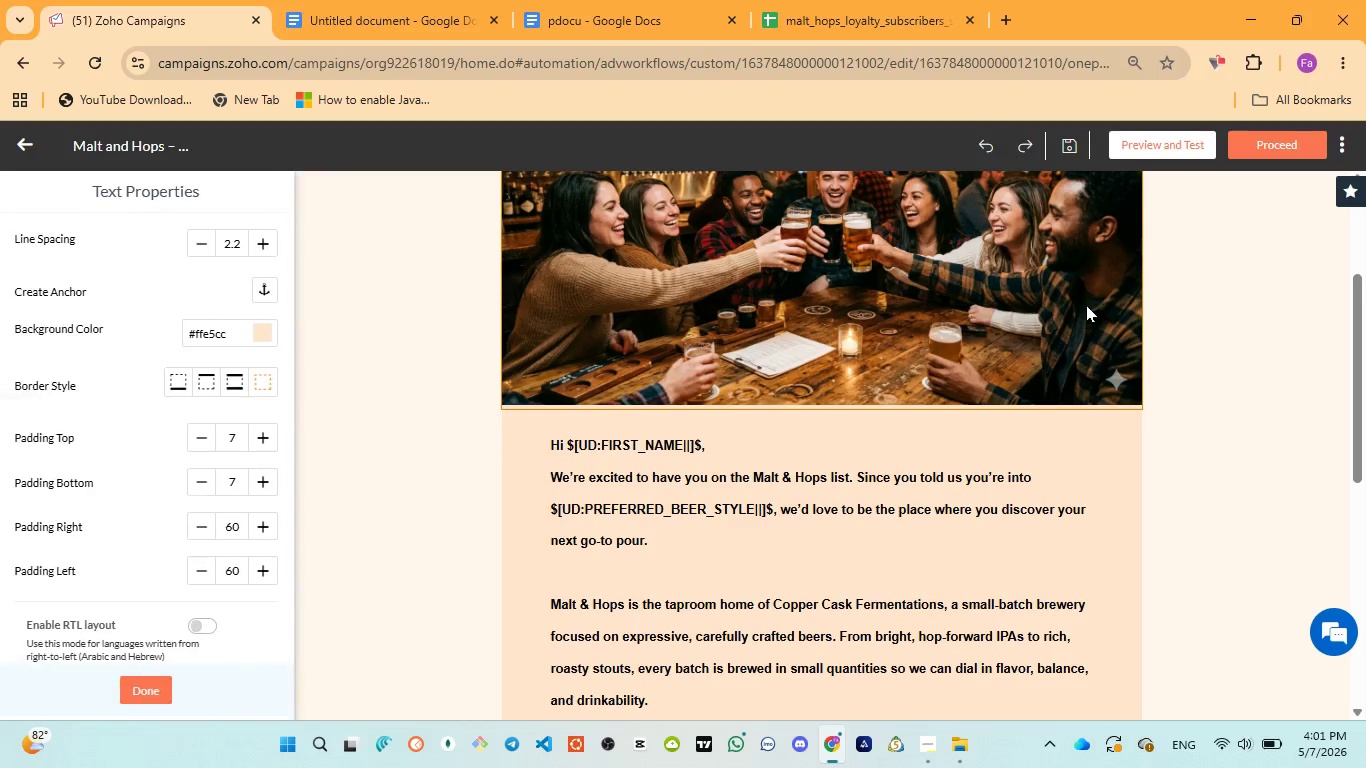 
scroll: coordinate [1086, 305], scroll_direction: up, amount: 5.0
 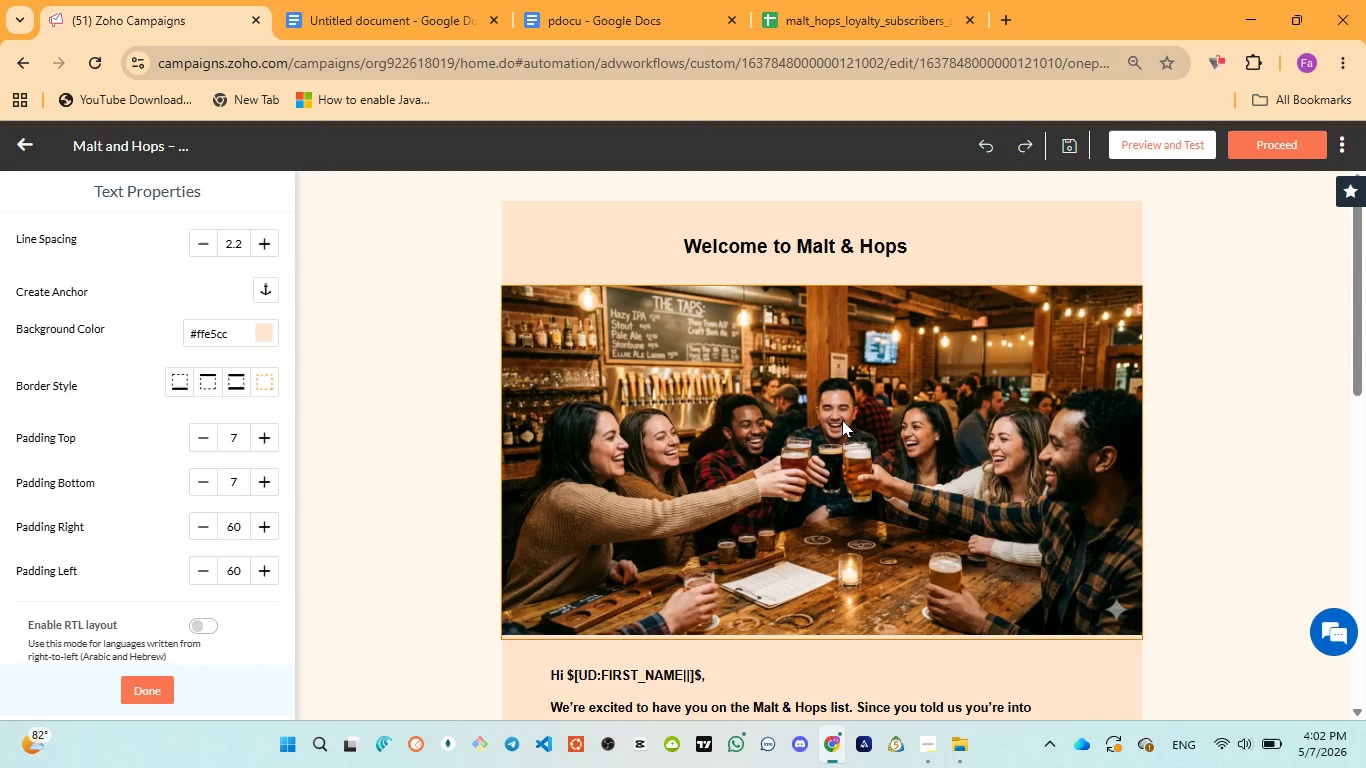 
wait(57.62)
 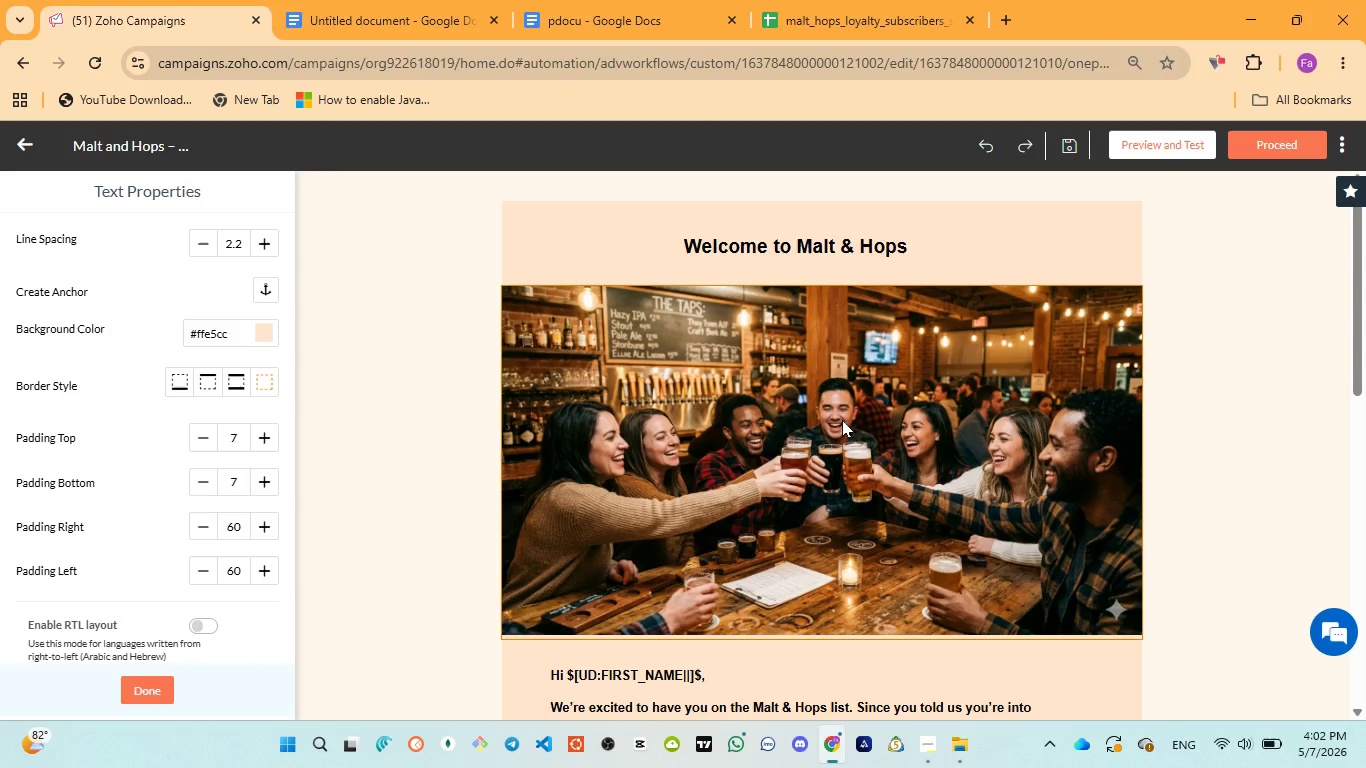 
left_click([902, 255])
 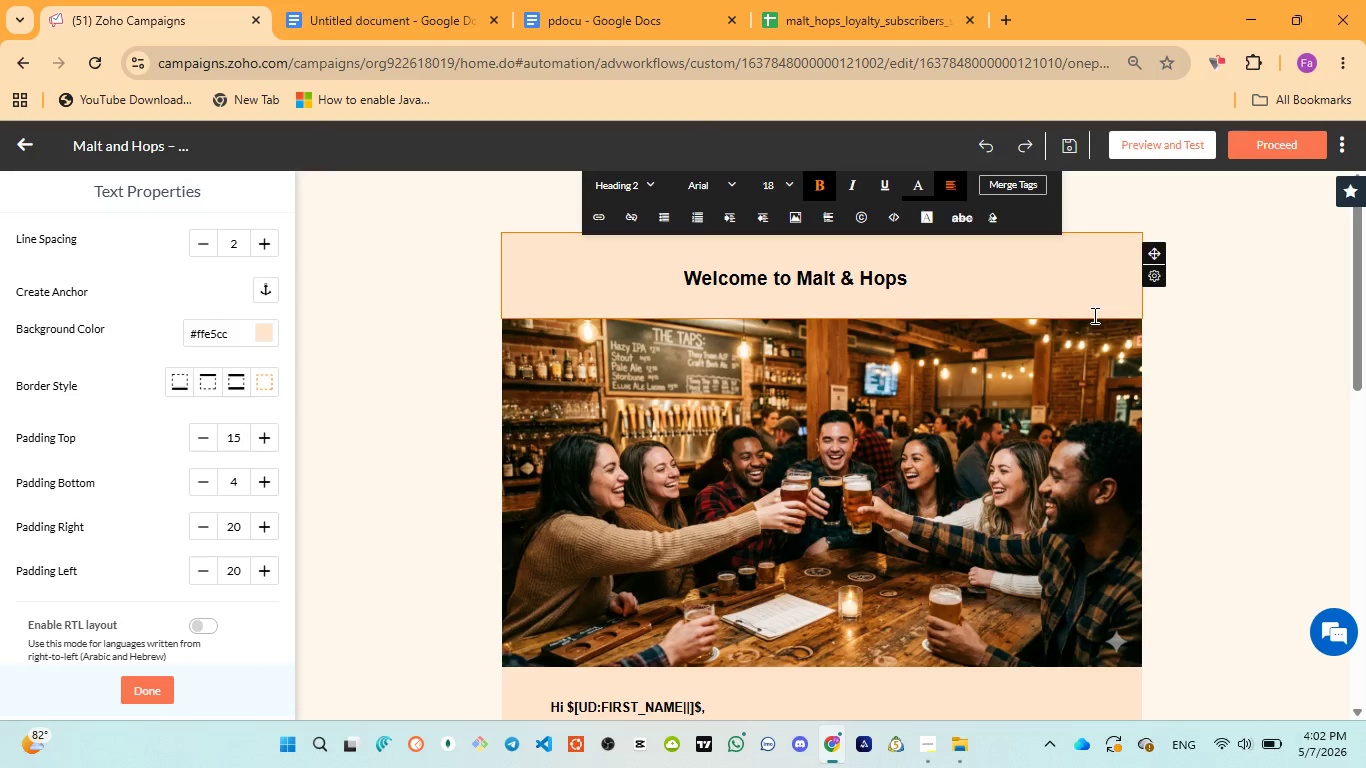 
left_click([1267, 343])
 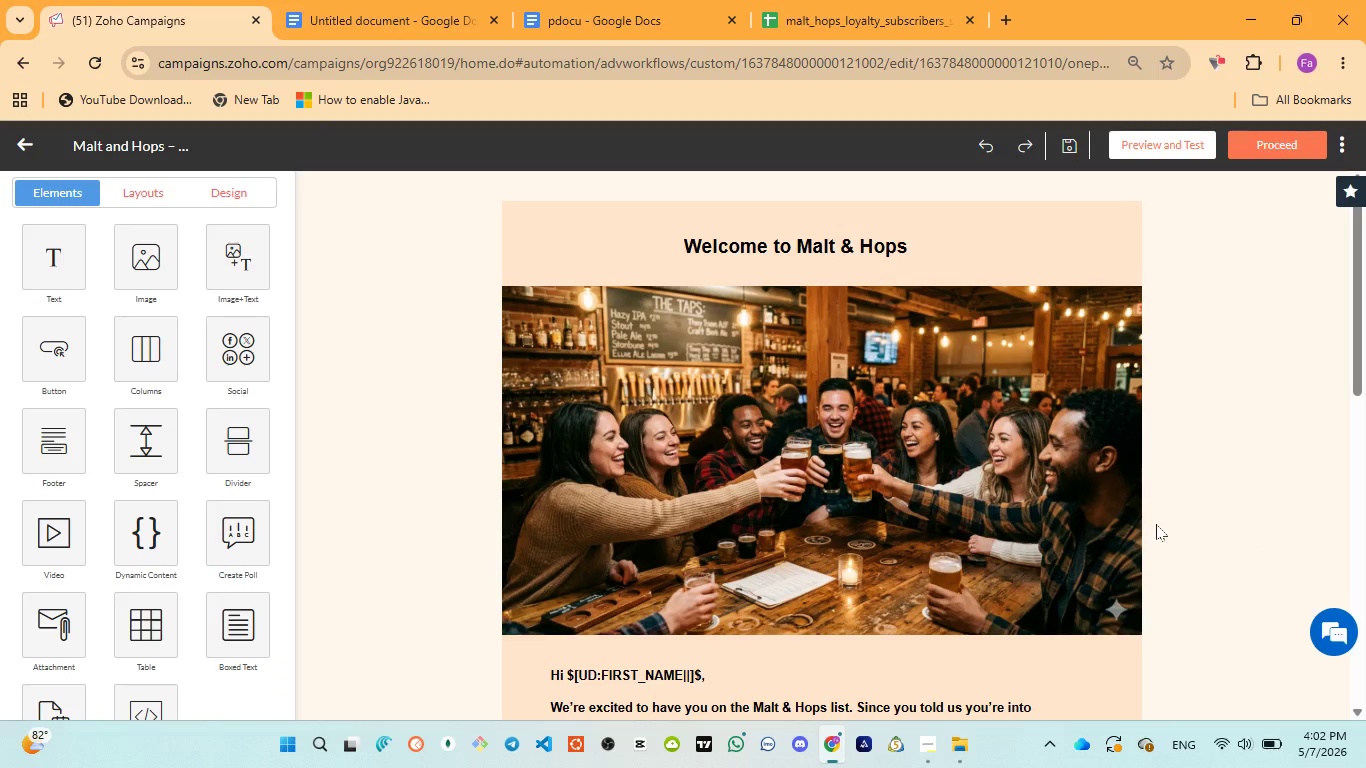 
scroll: coordinate [807, 476], scroll_direction: down, amount: 2.0
 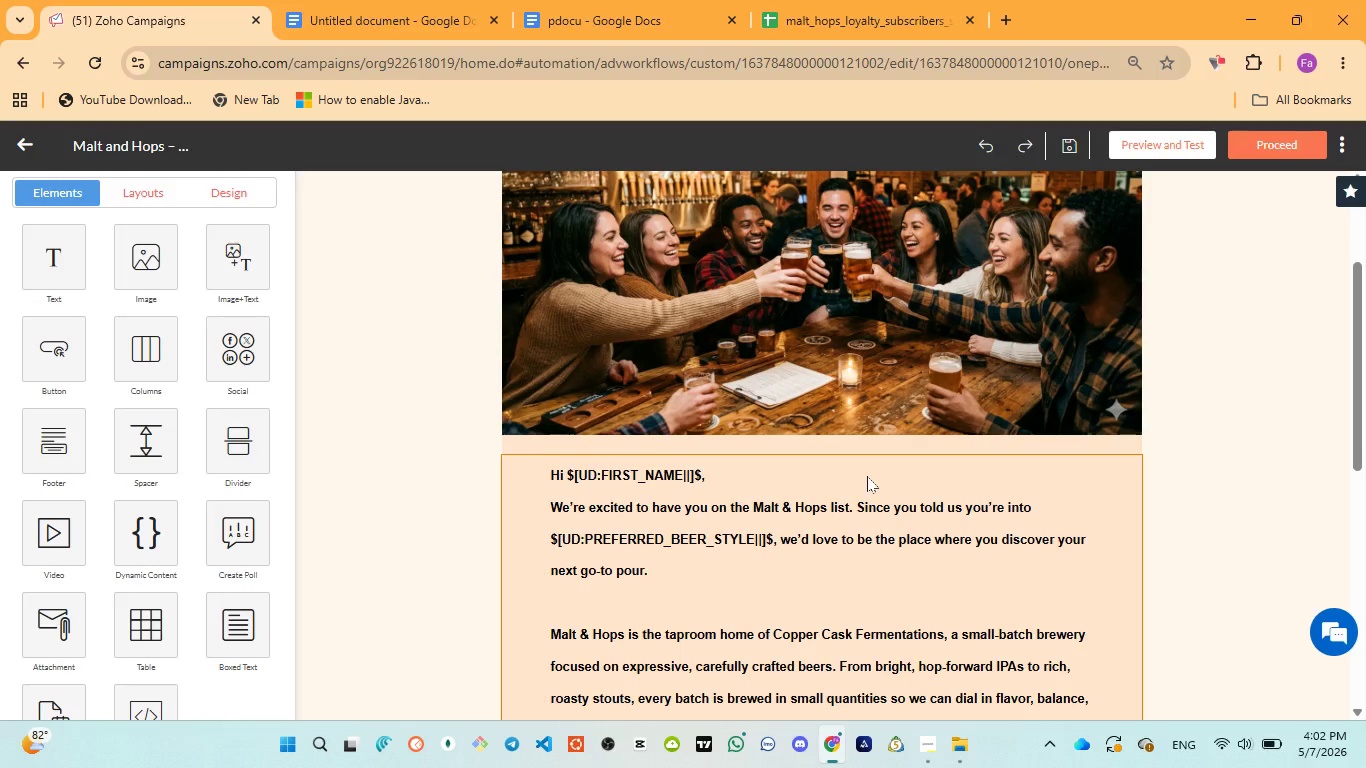 
scroll: coordinate [867, 476], scroll_direction: up, amount: 3.0
 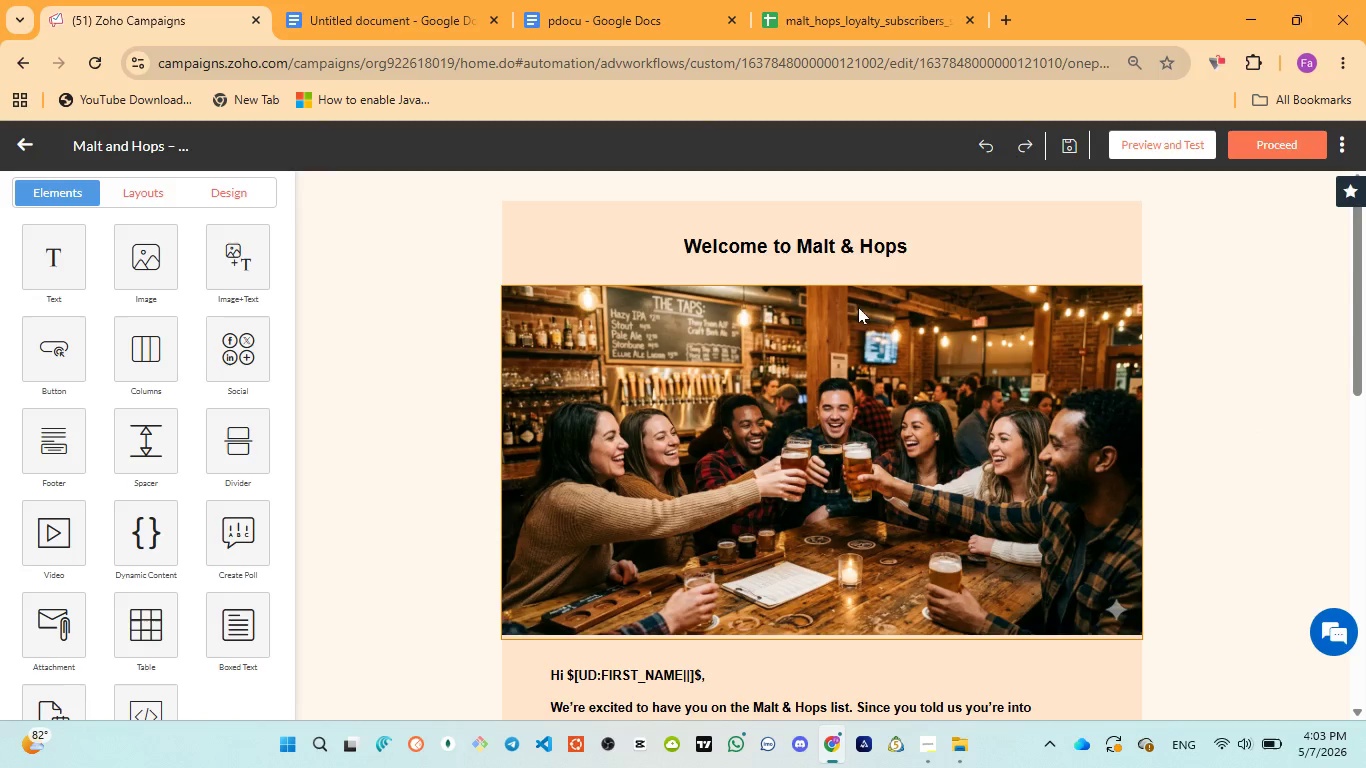 
wait(30.62)
 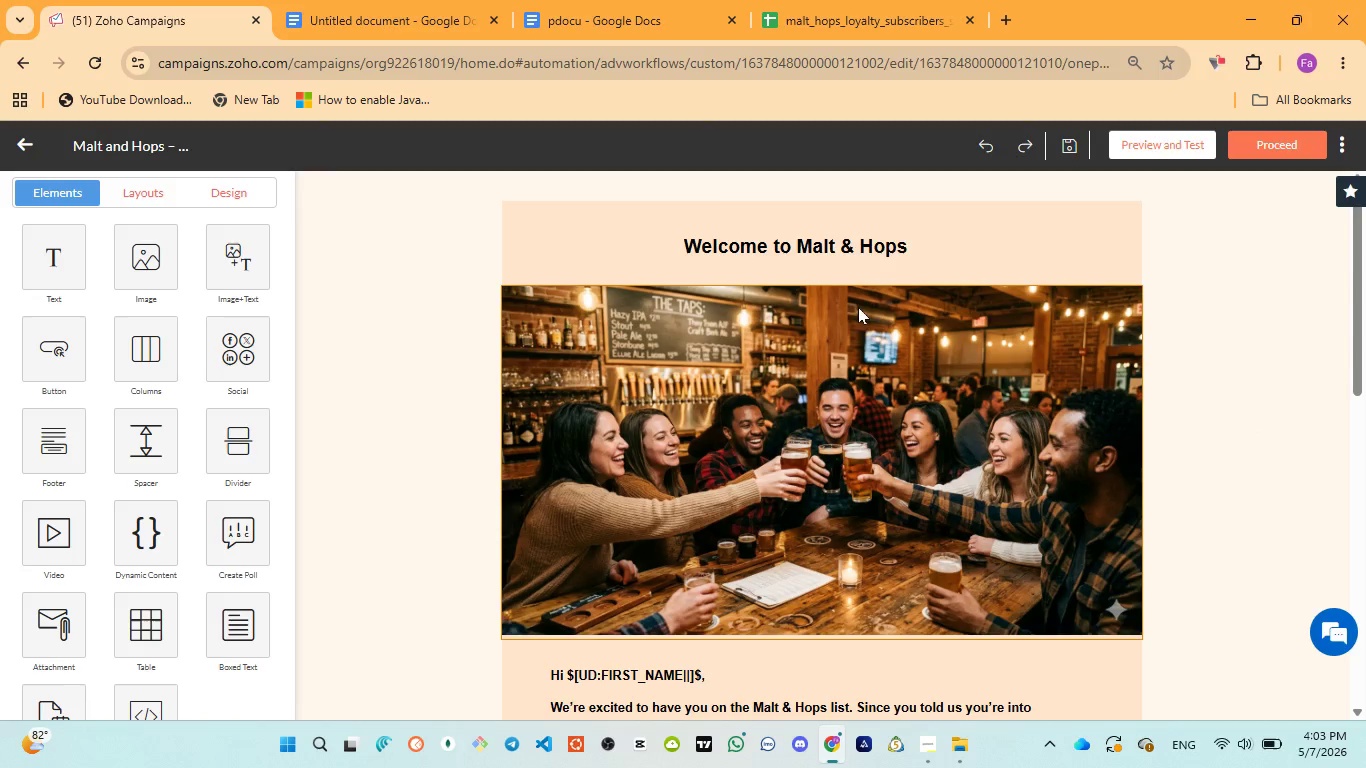 
scroll: coordinate [817, 408], scroll_direction: down, amount: 3.0
 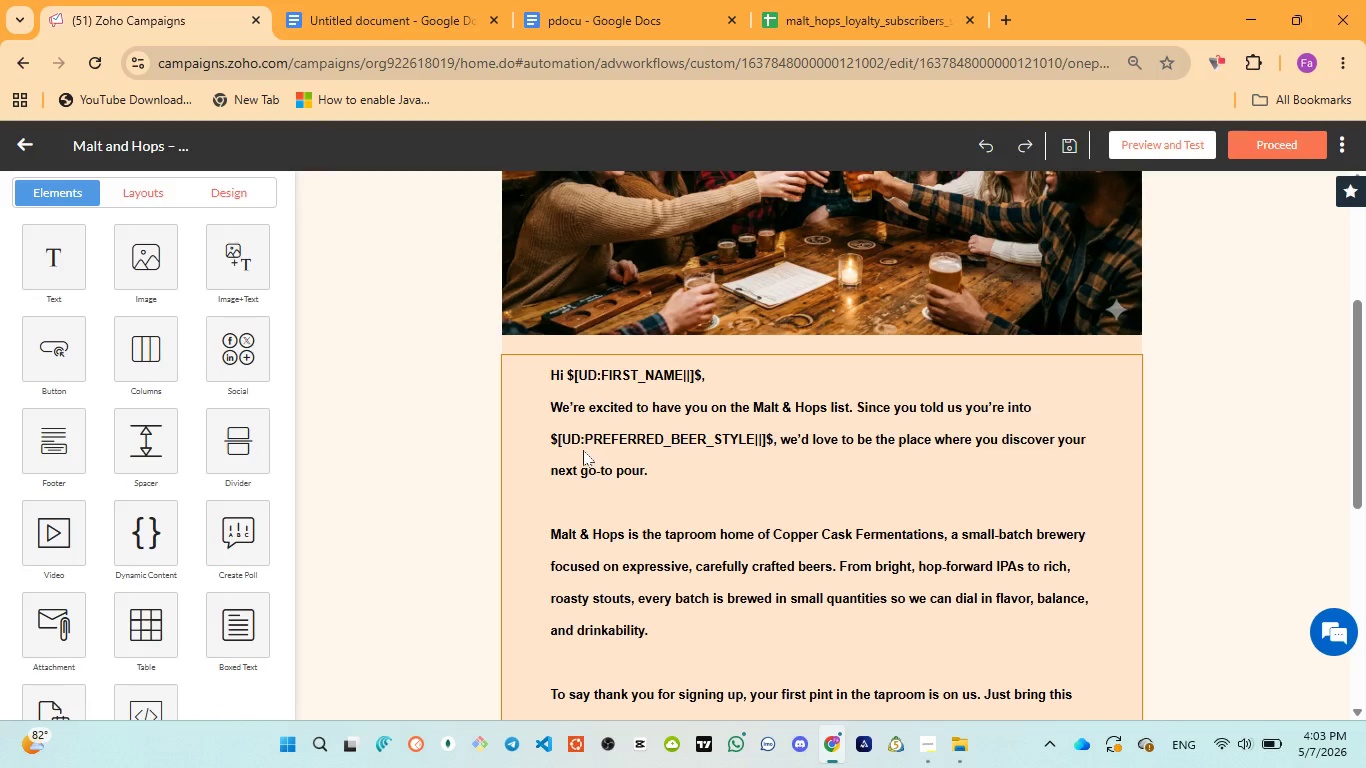 
wait(7.24)
 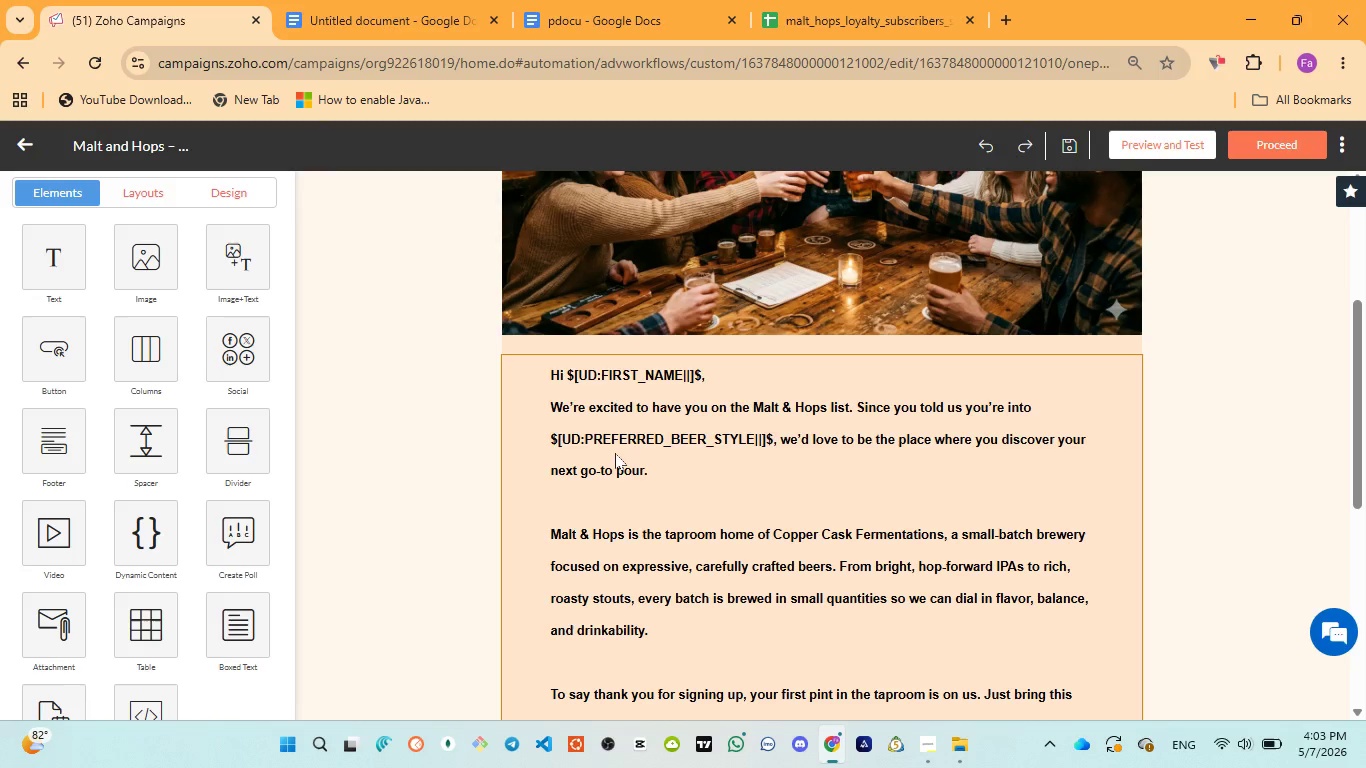 
scroll: coordinate [835, 483], scroll_direction: down, amount: 2.0
 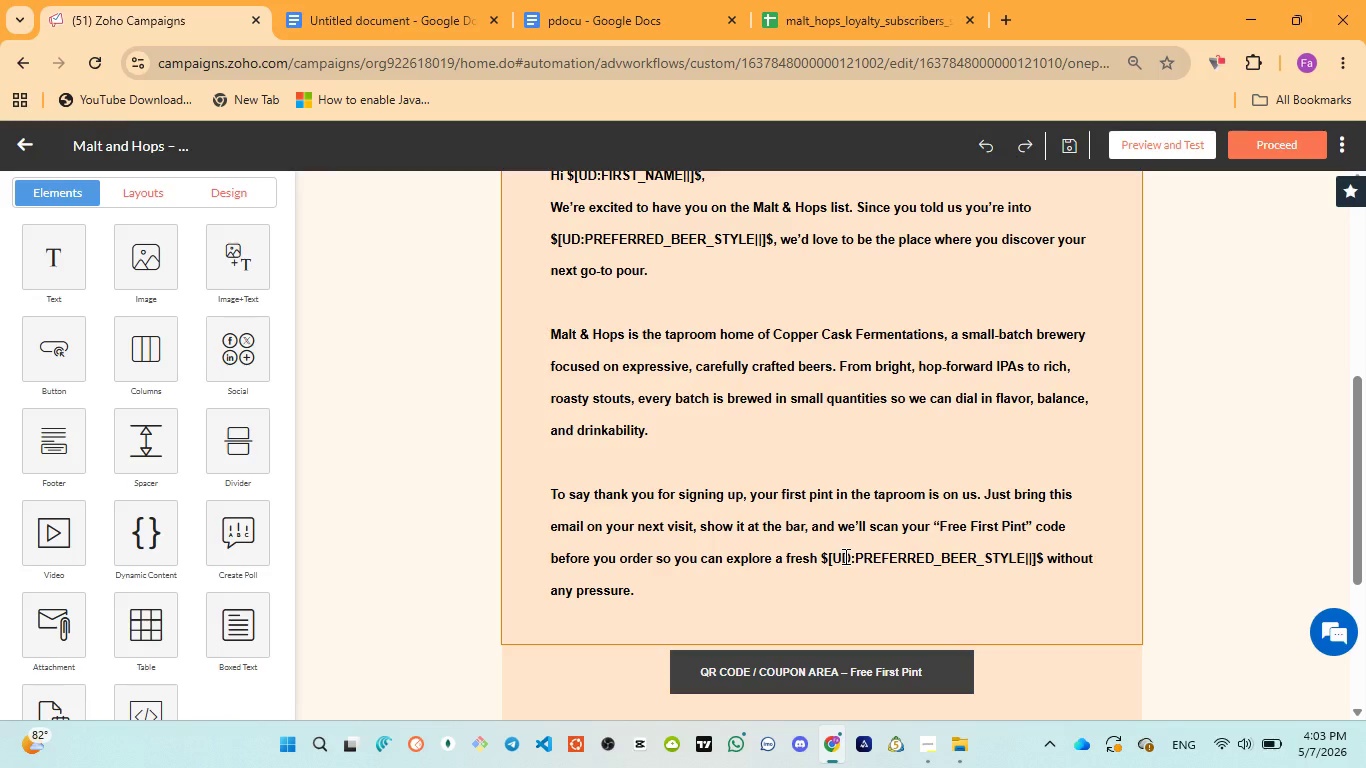 
wait(5.84)
 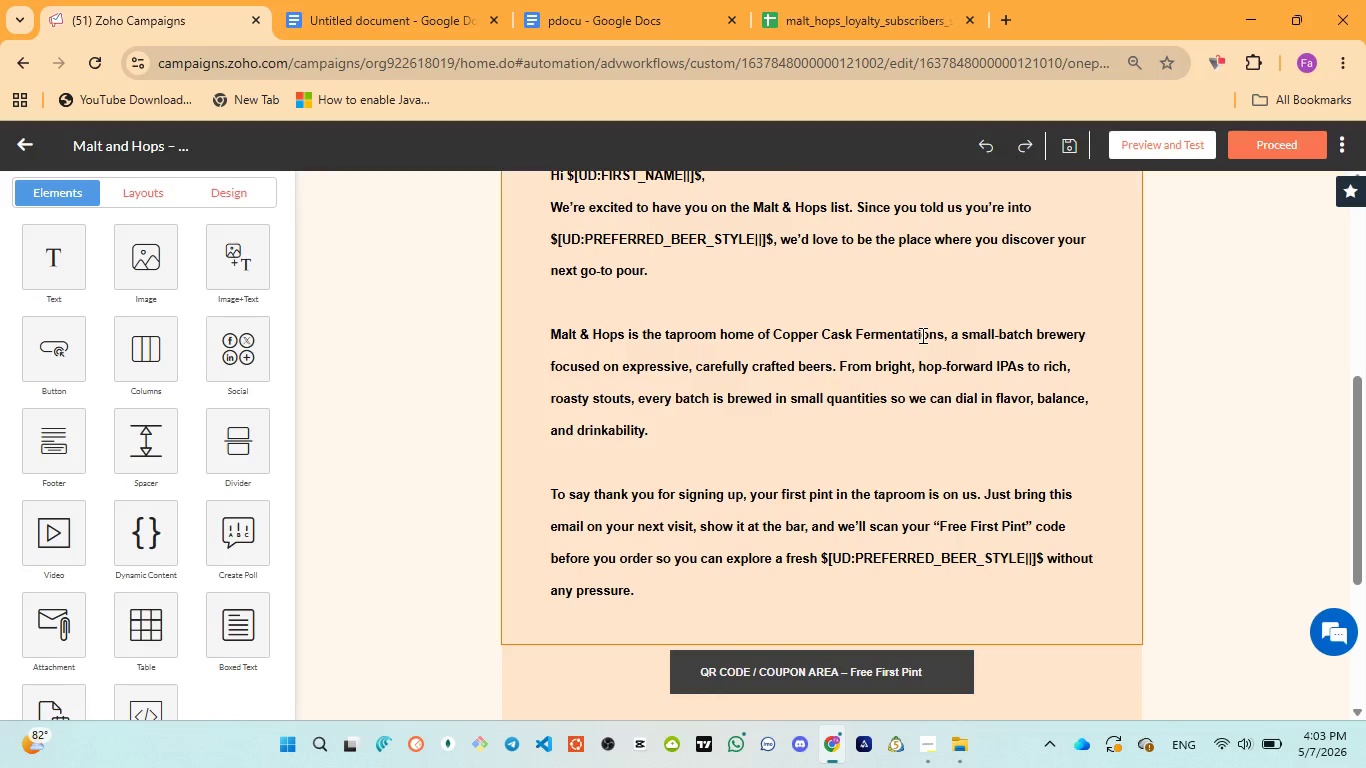 
scroll: coordinate [1016, 492], scroll_direction: down, amount: 3.0
 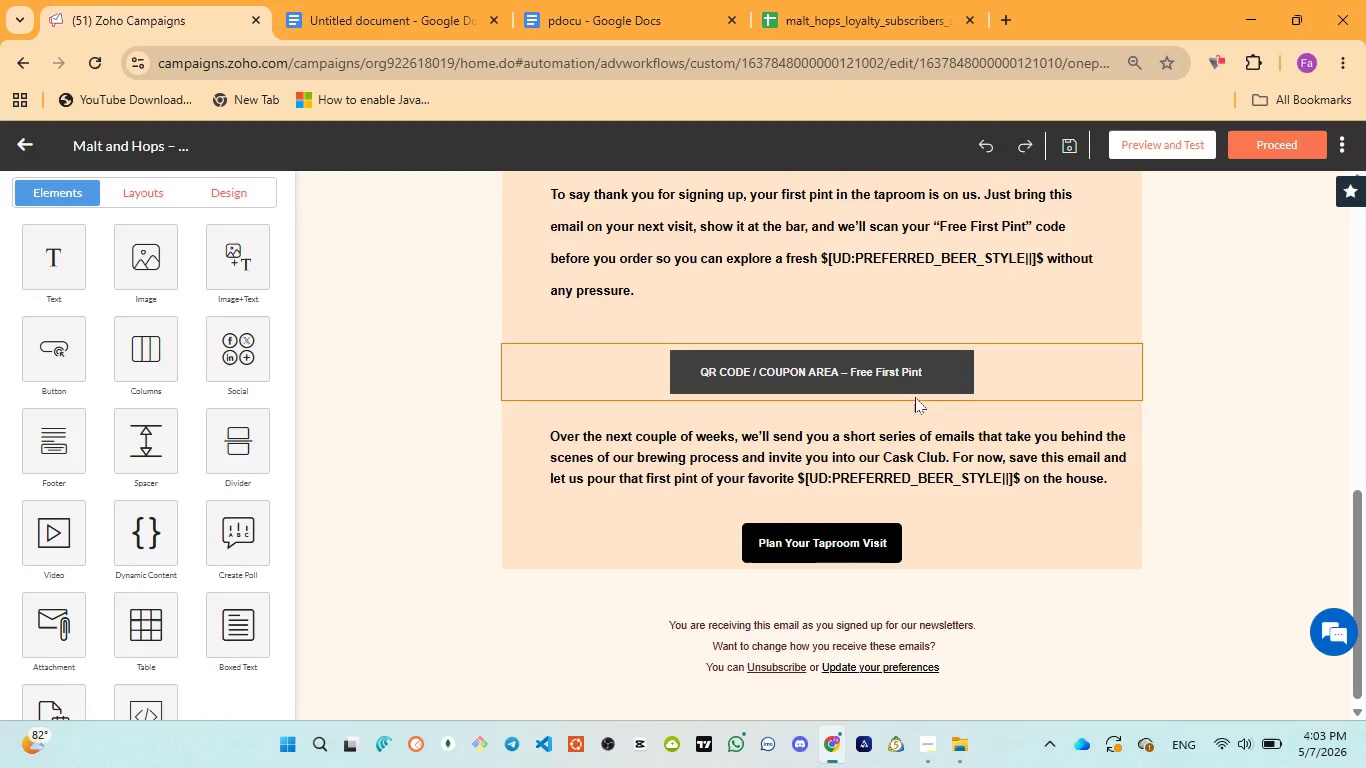 
wait(10.93)
 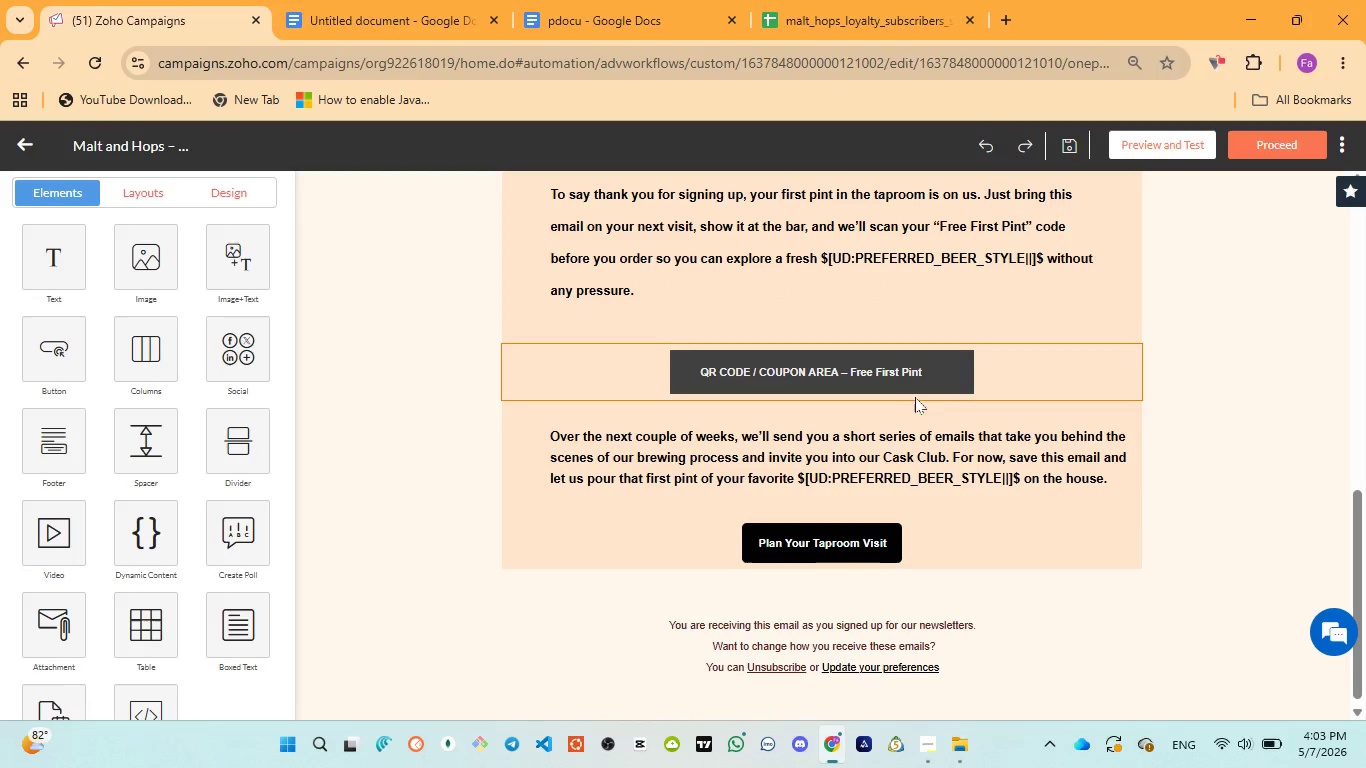 
scroll: coordinate [978, 494], scroll_direction: down, amount: 1.0
 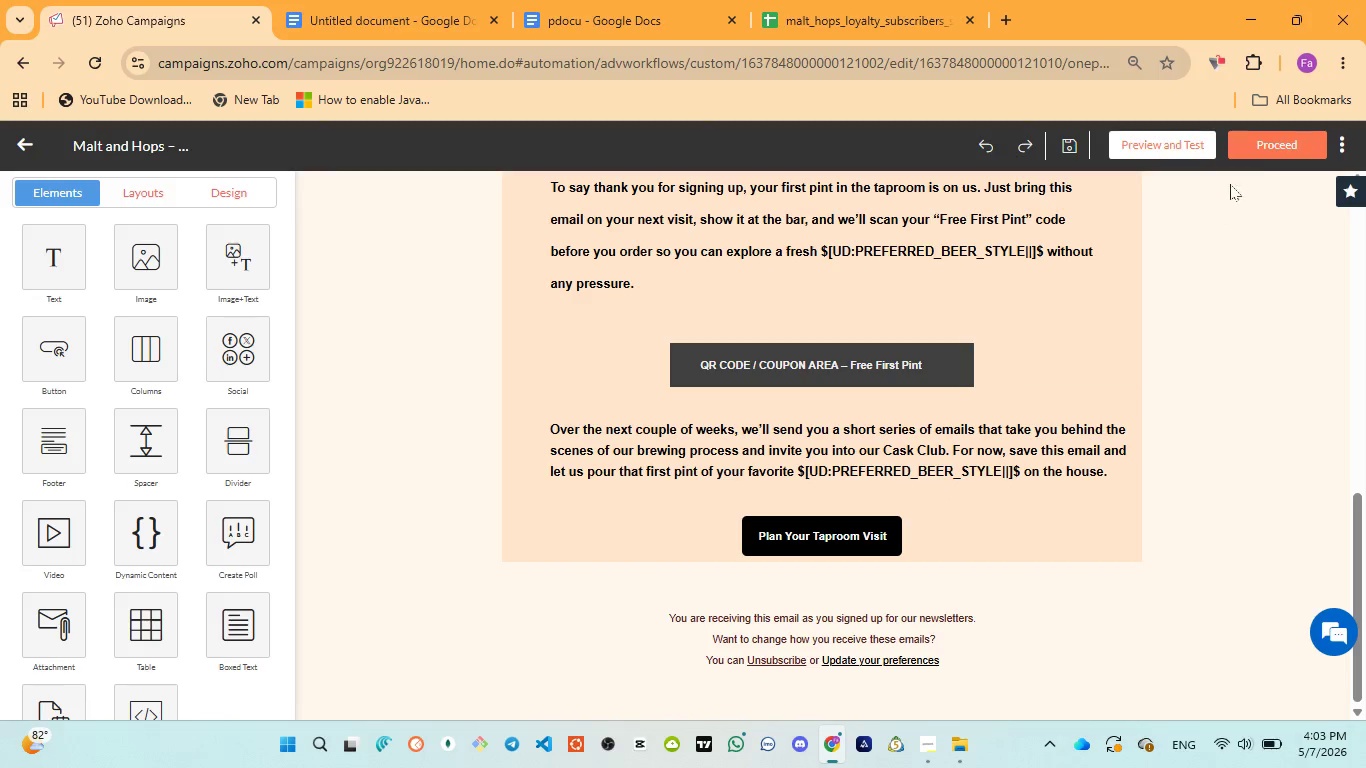 
left_click([1264, 144])
 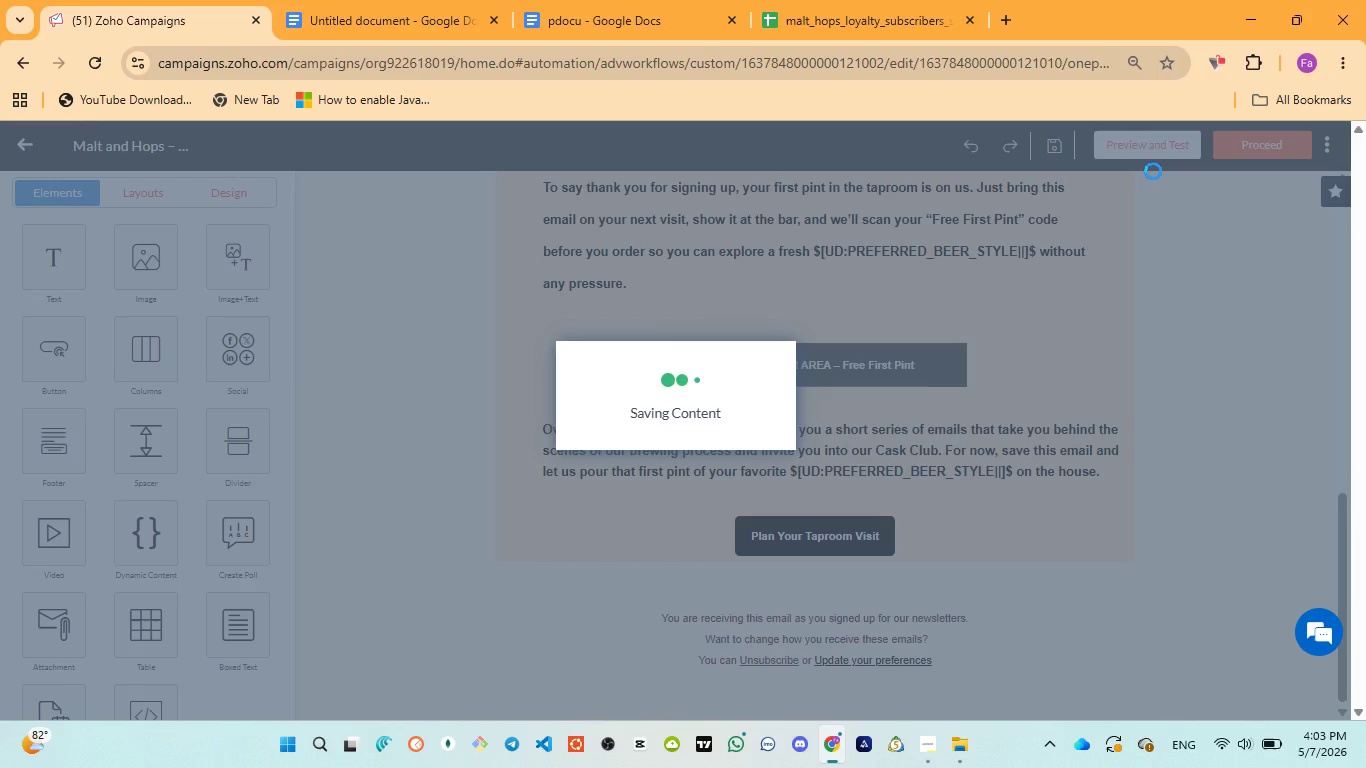 
mouse_move([1032, 259])
 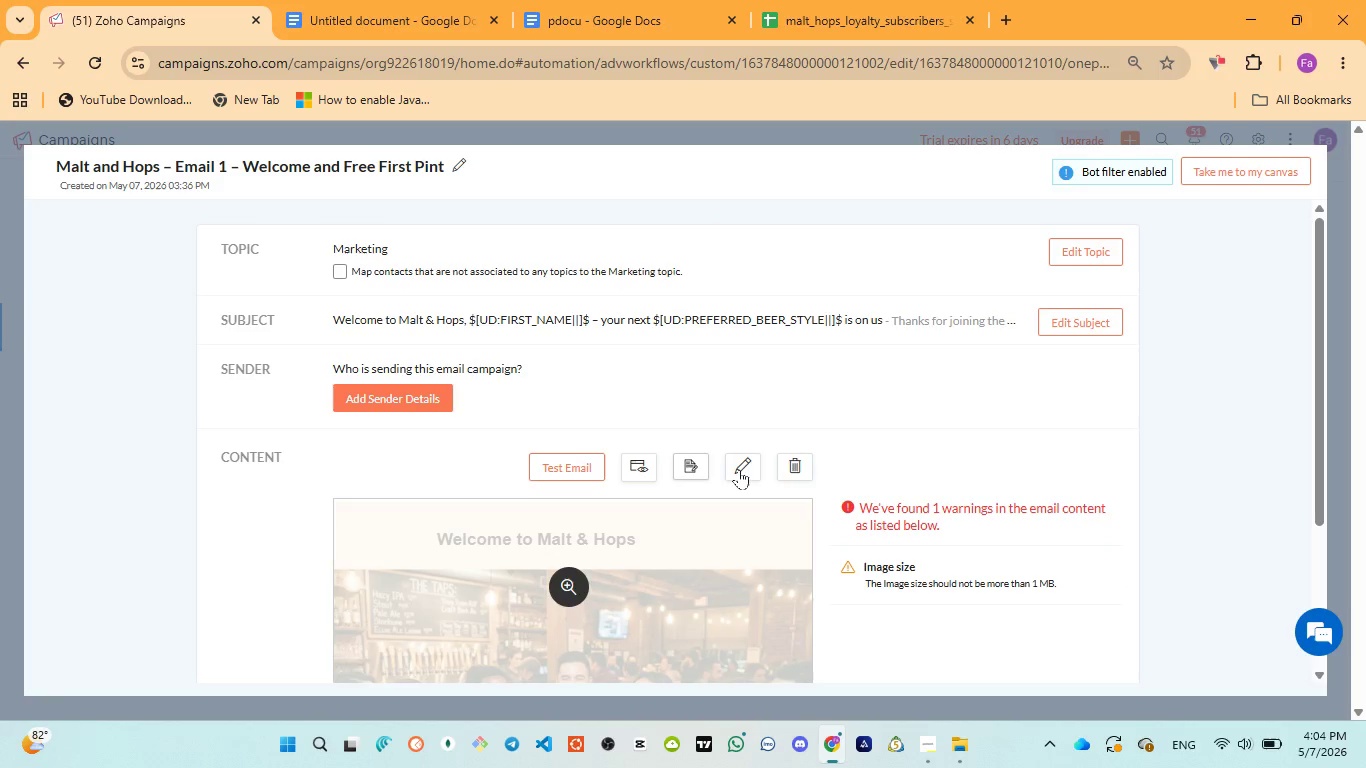 
left_click([743, 469])
 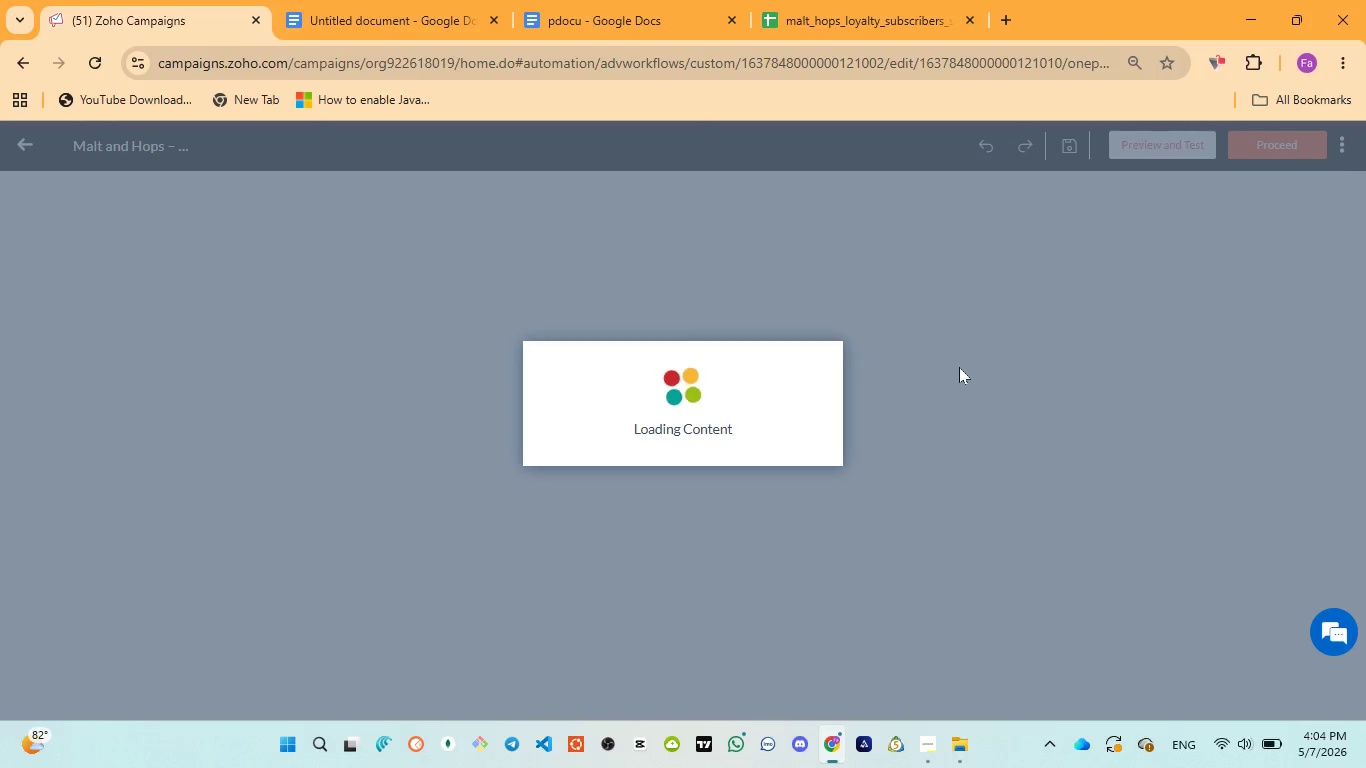 
wait(13.94)
 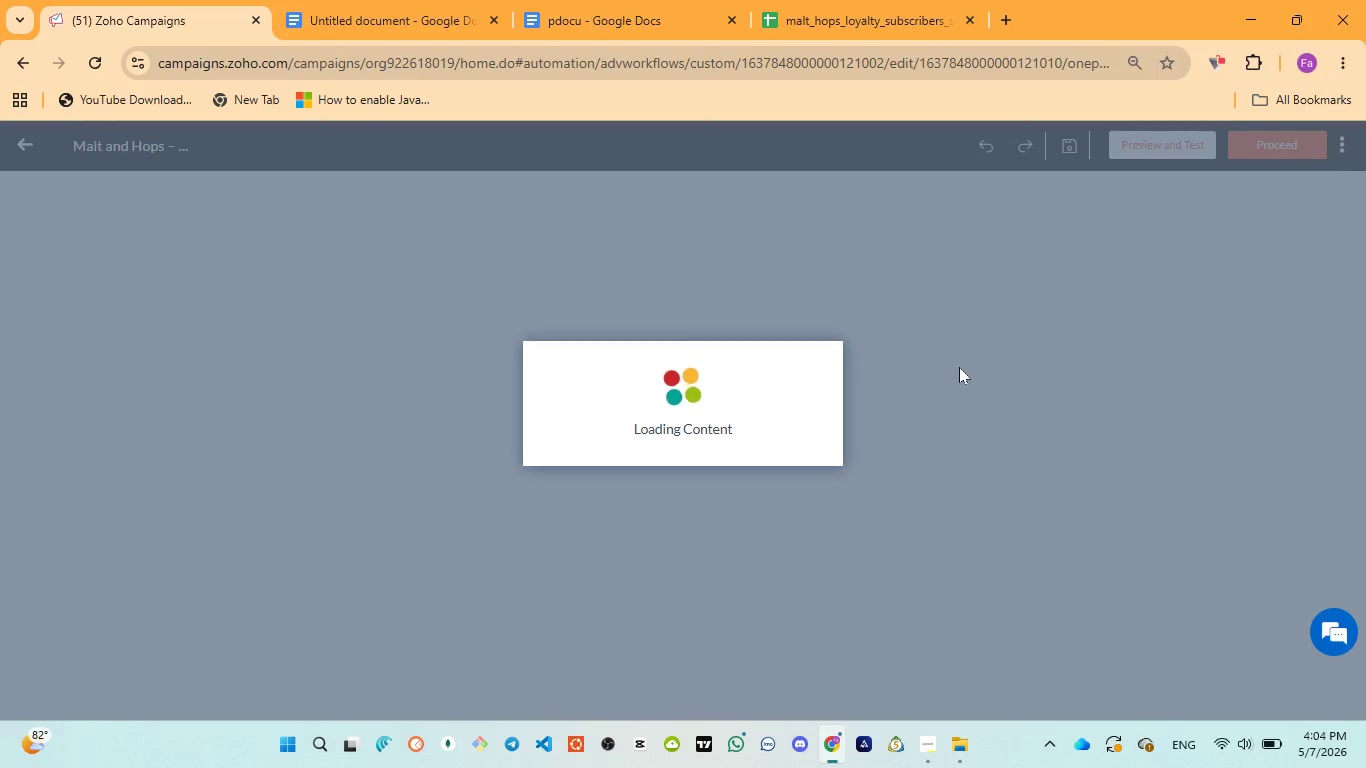 
mouse_move([1252, 704])
 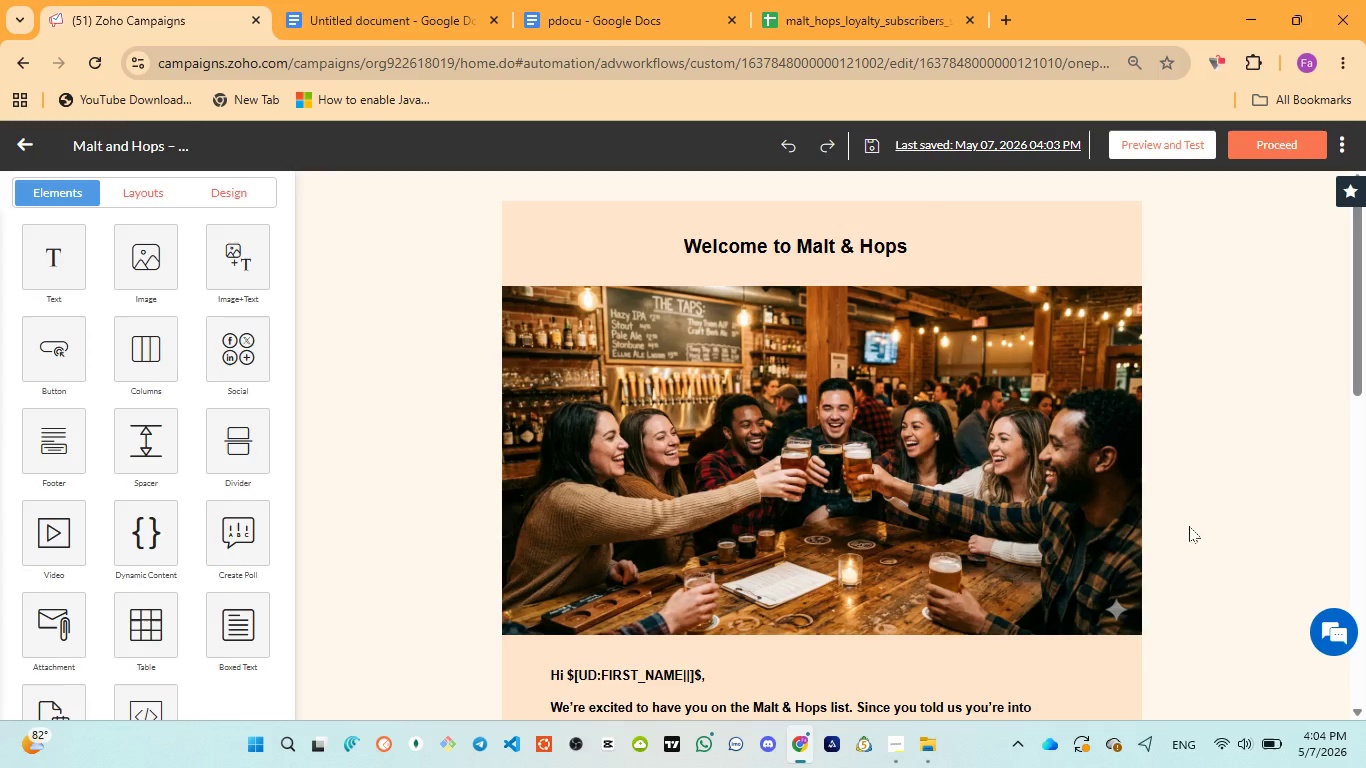 
wait(10.15)
 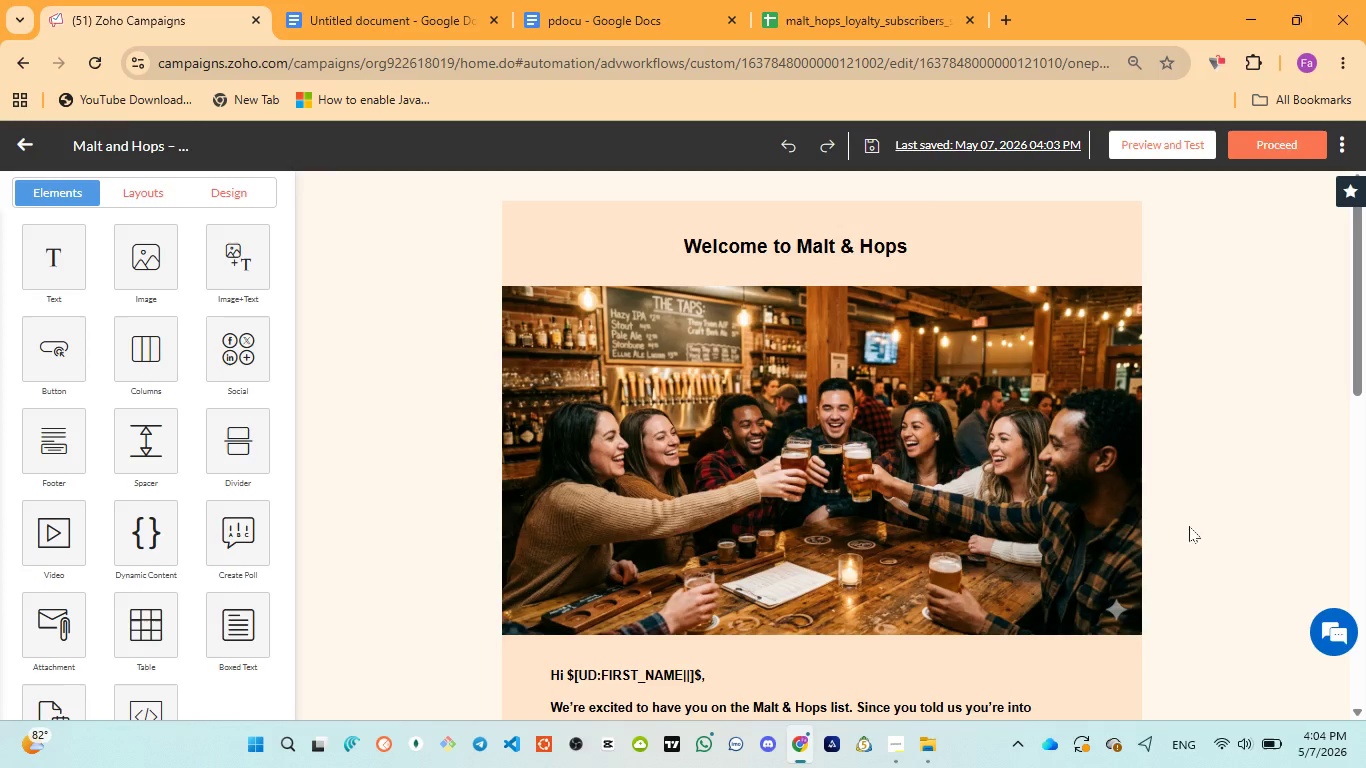 
scroll: coordinate [445, 426], scroll_direction: up, amount: 2.0
 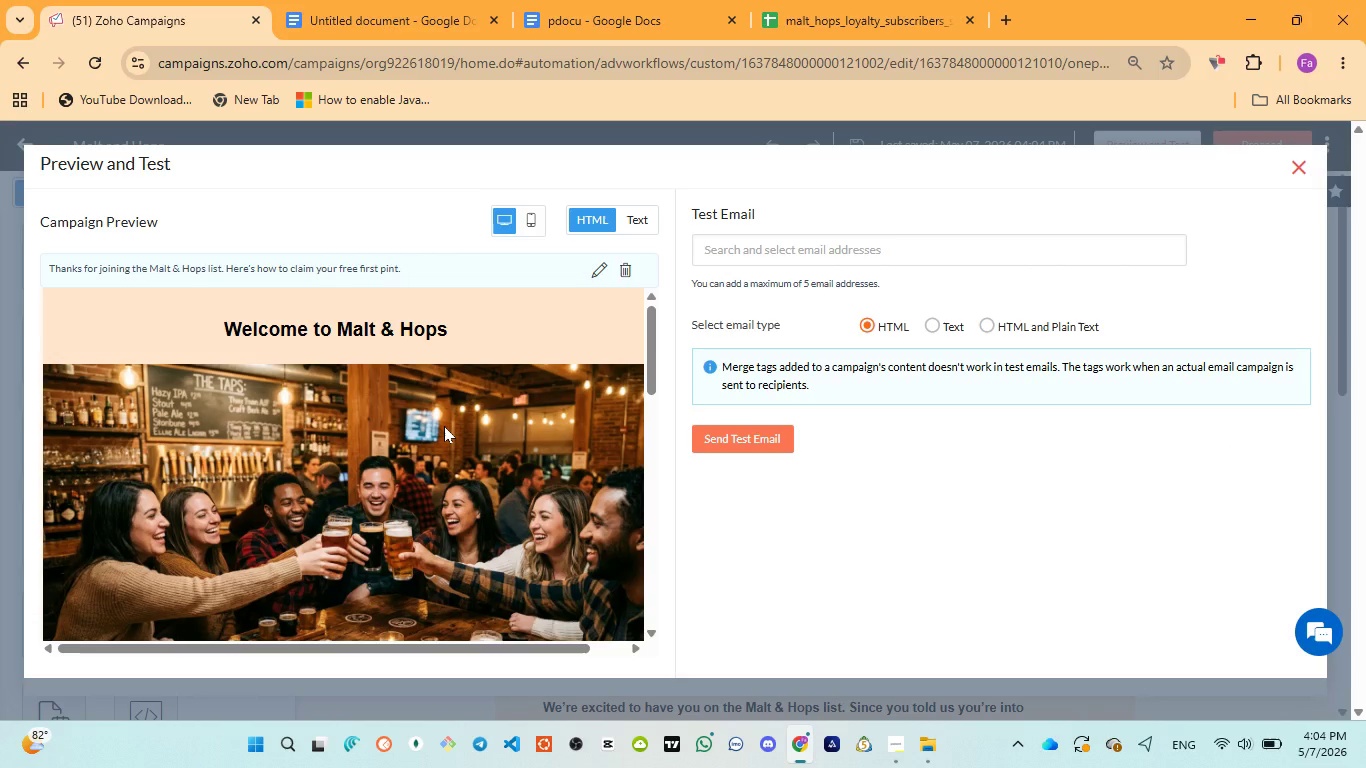 
scroll: coordinate [421, 456], scroll_direction: down, amount: 6.0
 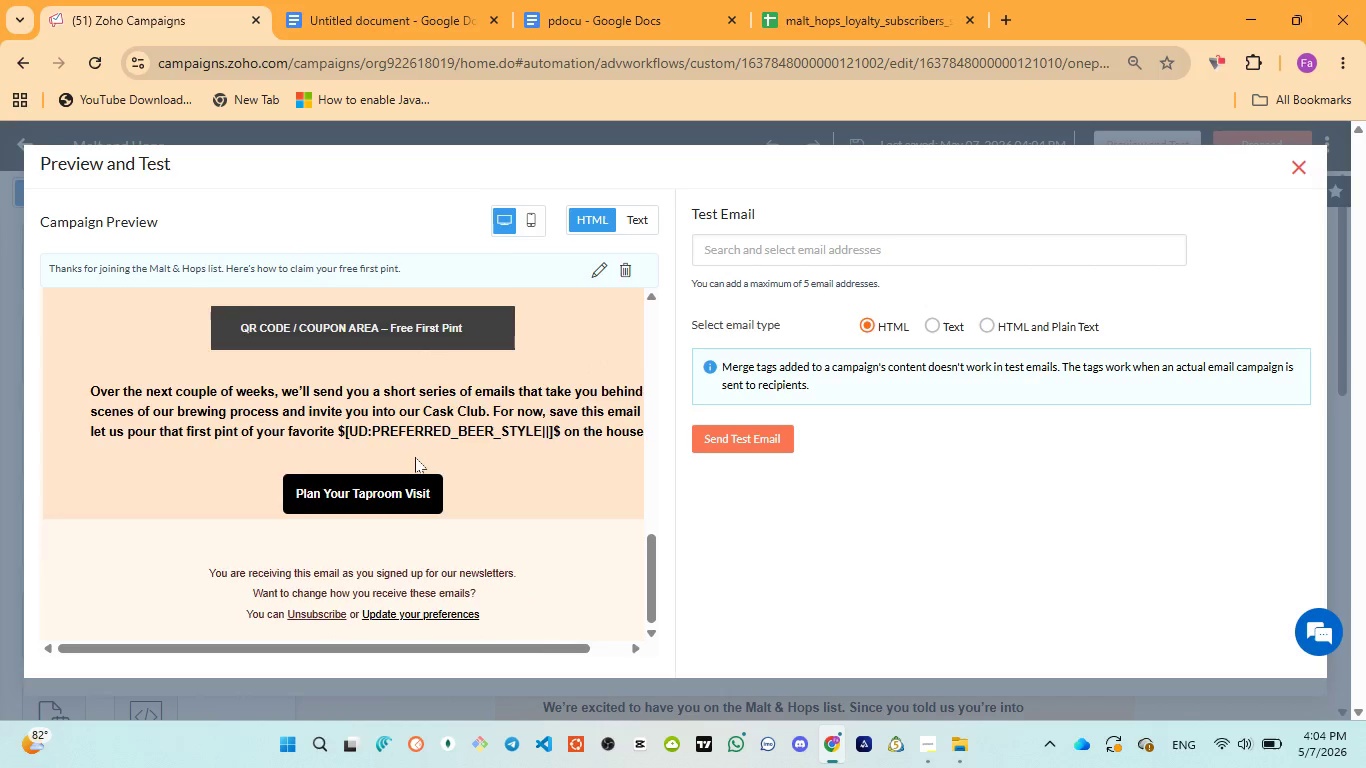 
scroll: coordinate [415, 457], scroll_direction: up, amount: 1.0
 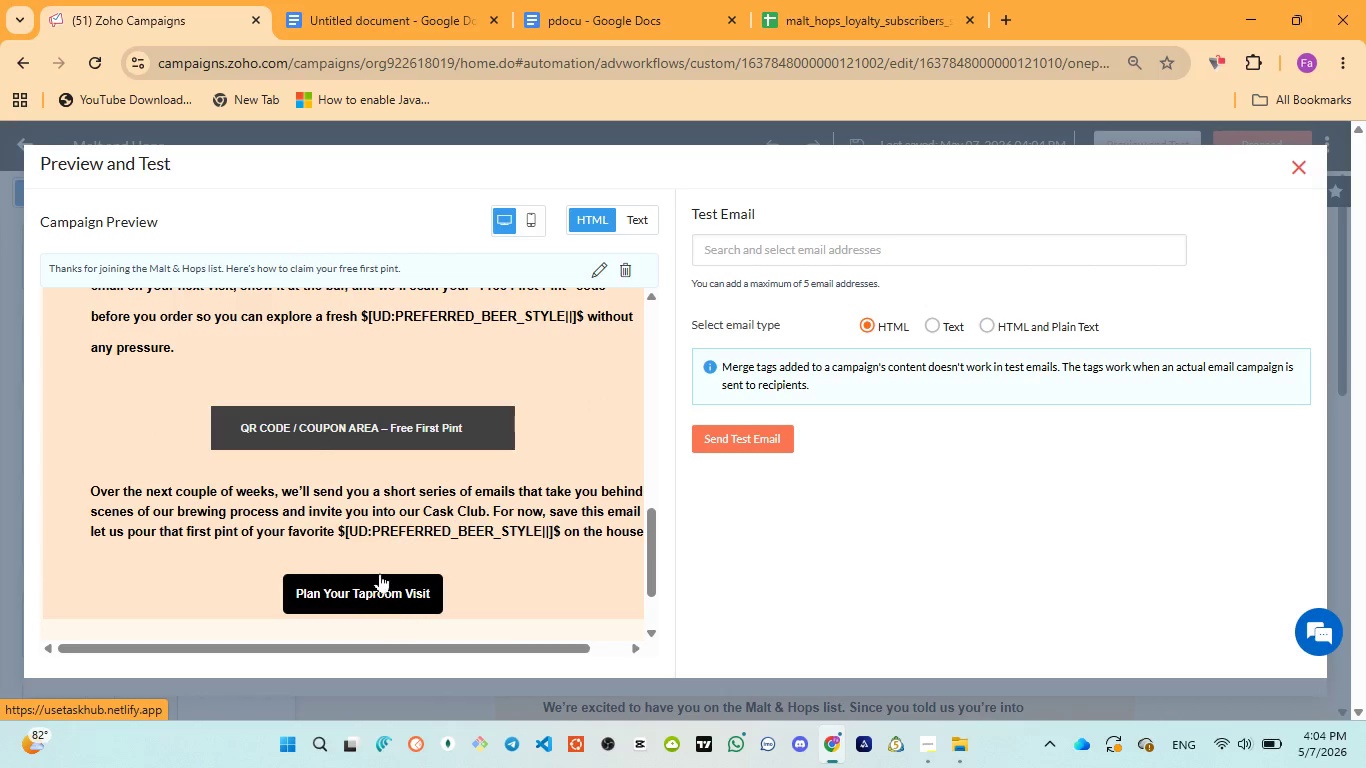 
scroll: coordinate [380, 573], scroll_direction: down, amount: 4.0
 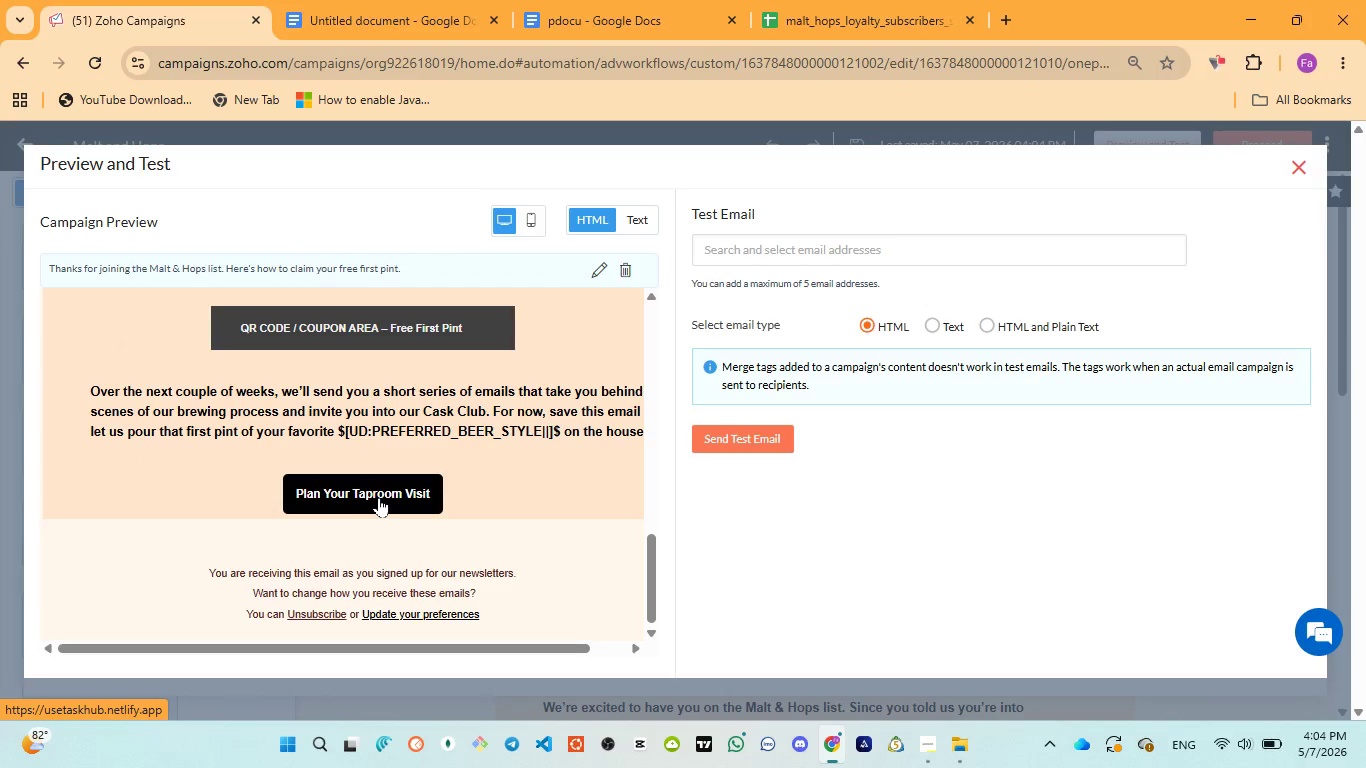 
left_click([381, 492])
 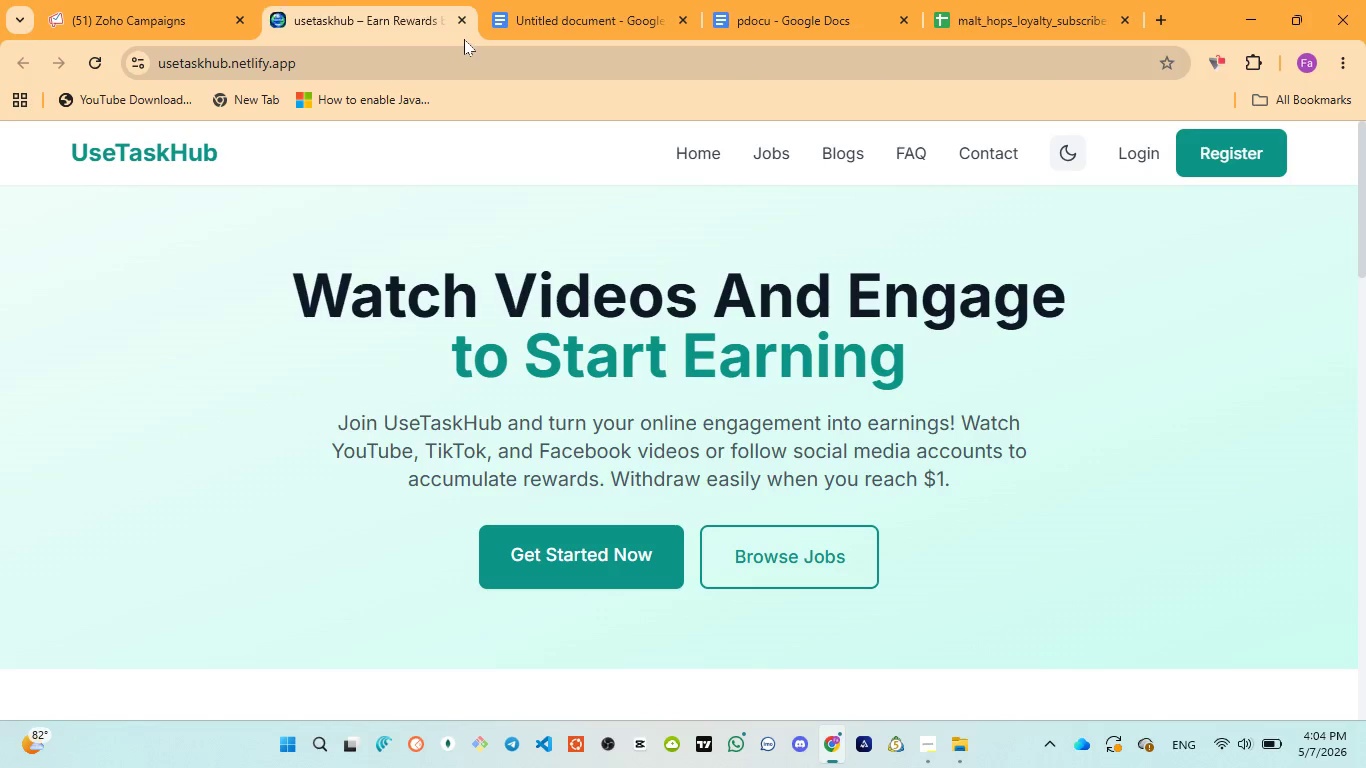 
left_click([459, 19])
 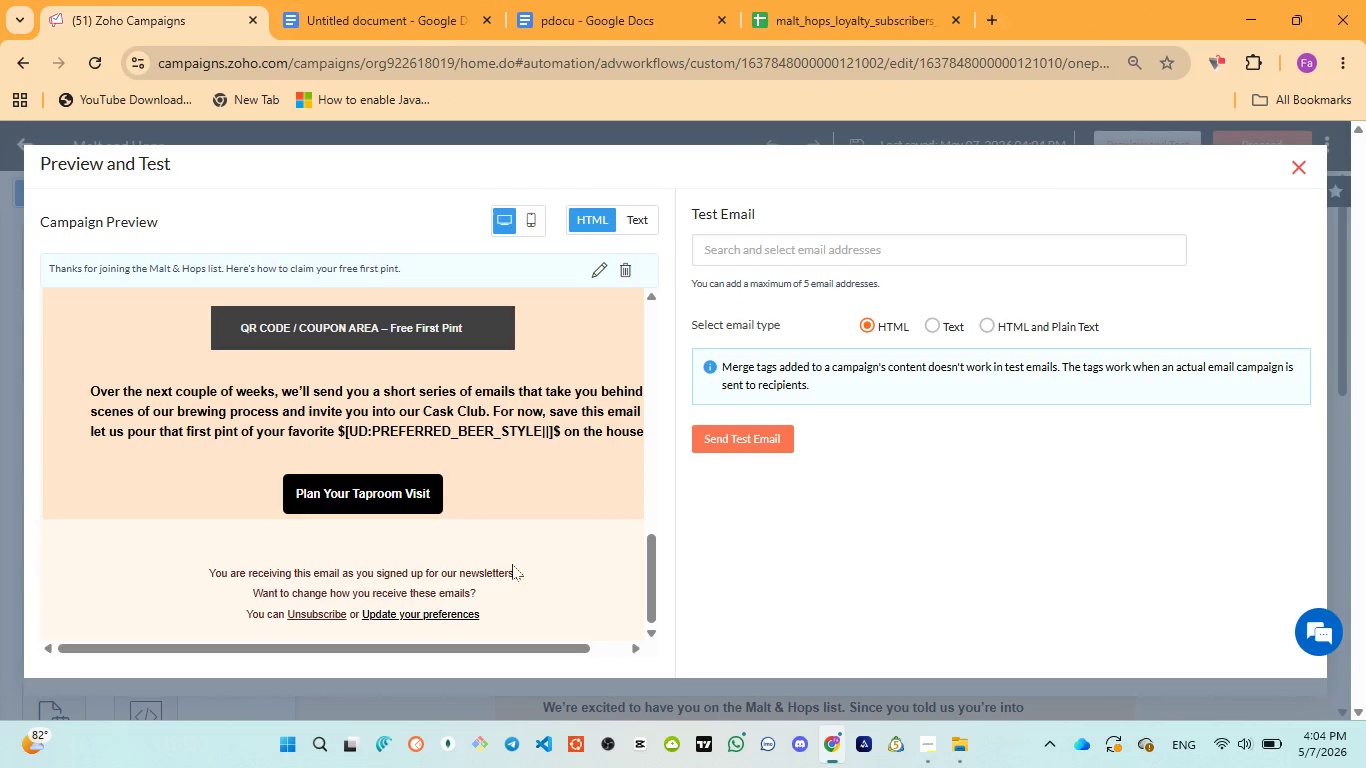 
scroll: coordinate [514, 545], scroll_direction: up, amount: 1.0
 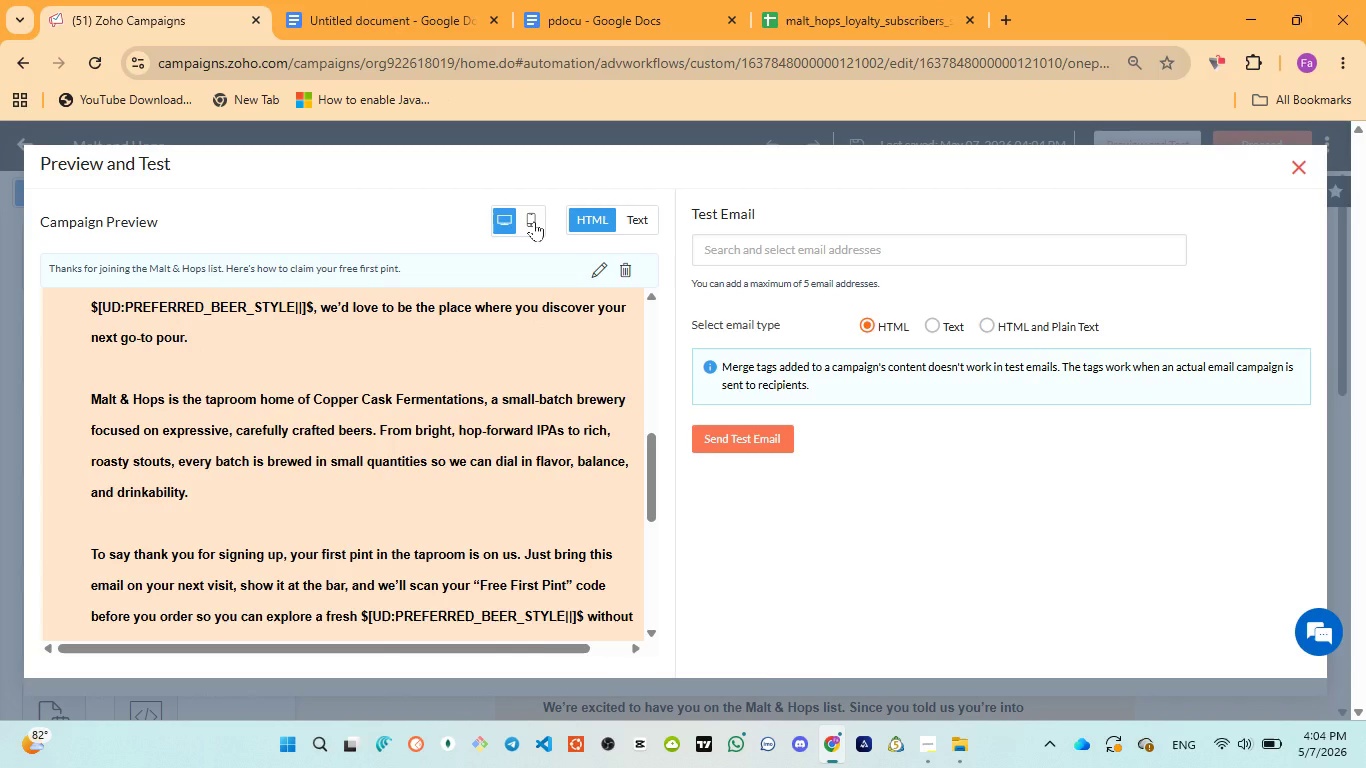 
left_click([534, 221])
 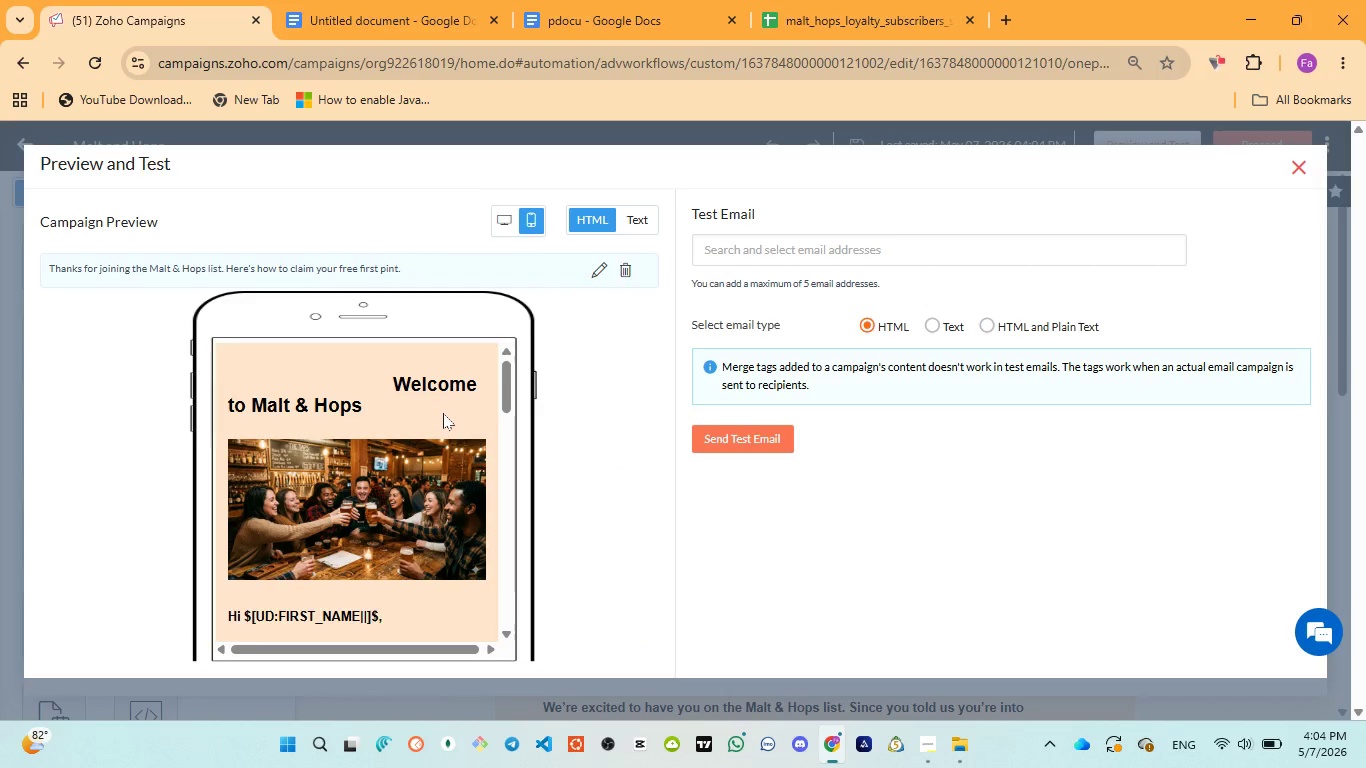 
scroll: coordinate [443, 414], scroll_direction: up, amount: 1.0
 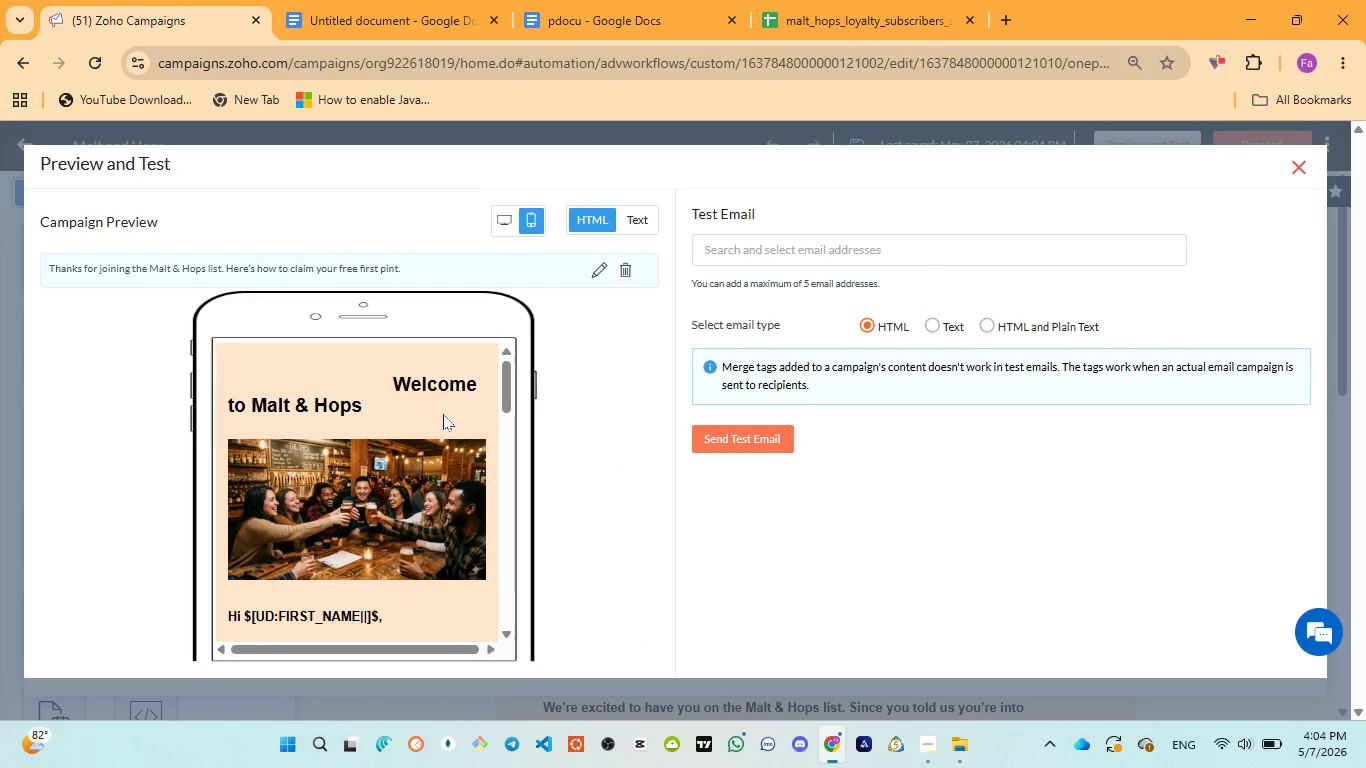 
scroll: coordinate [443, 414], scroll_direction: down, amount: 2.0
 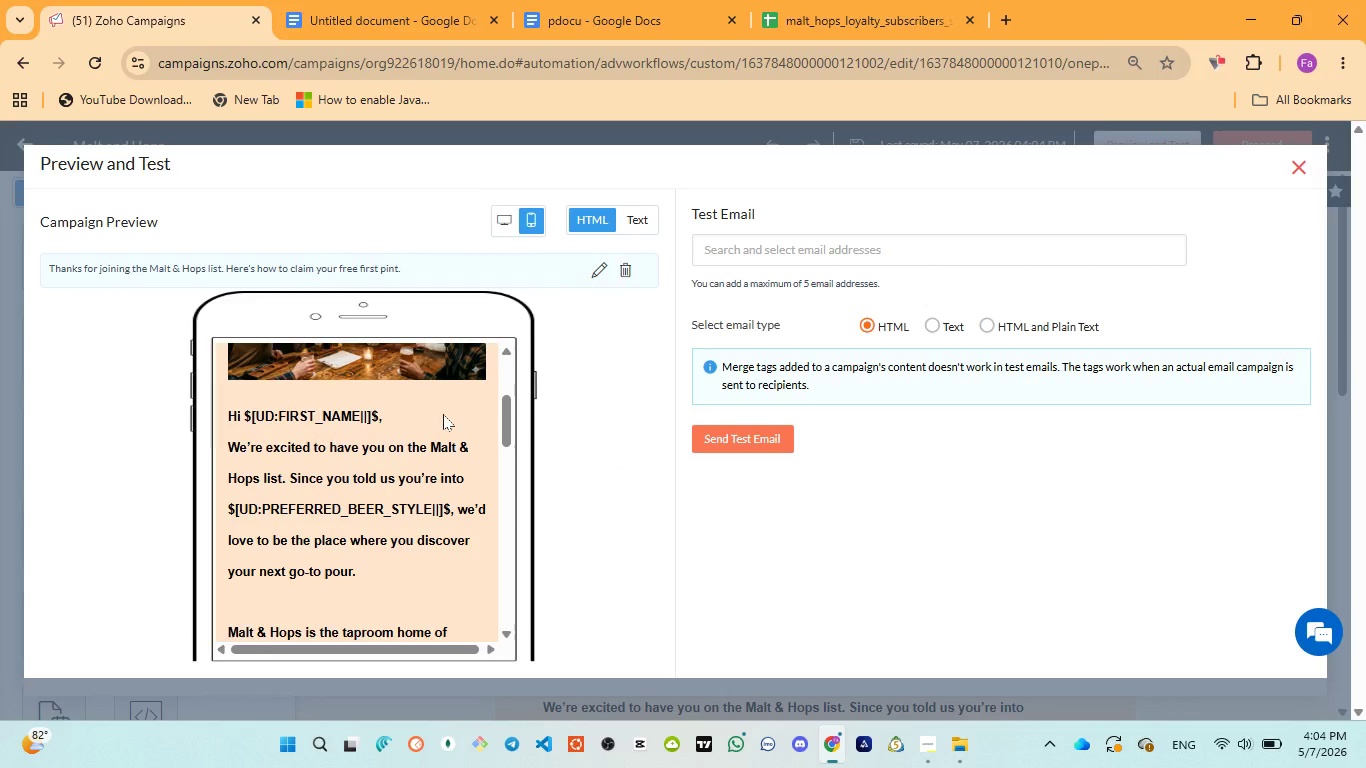 
scroll: coordinate [443, 414], scroll_direction: up, amount: 5.0
 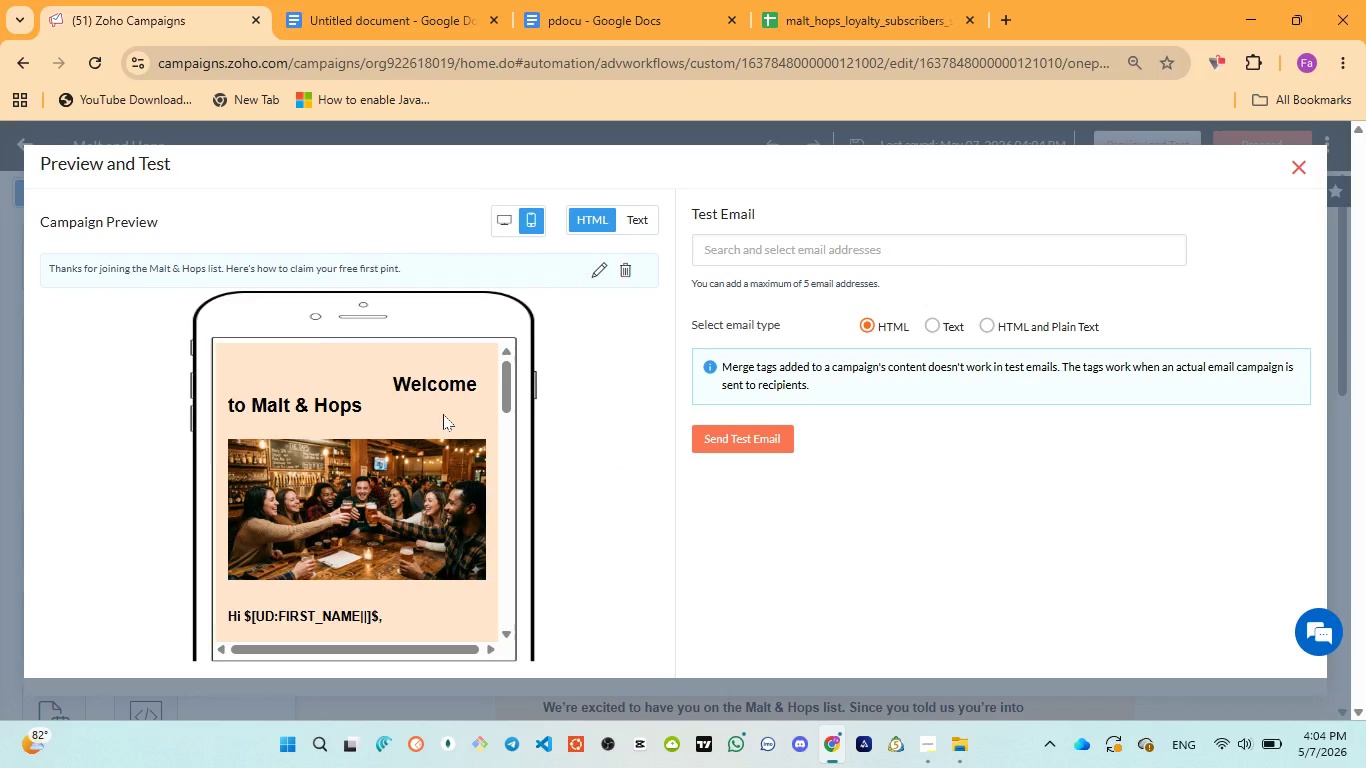 
scroll: coordinate [443, 416], scroll_direction: down, amount: 6.0
 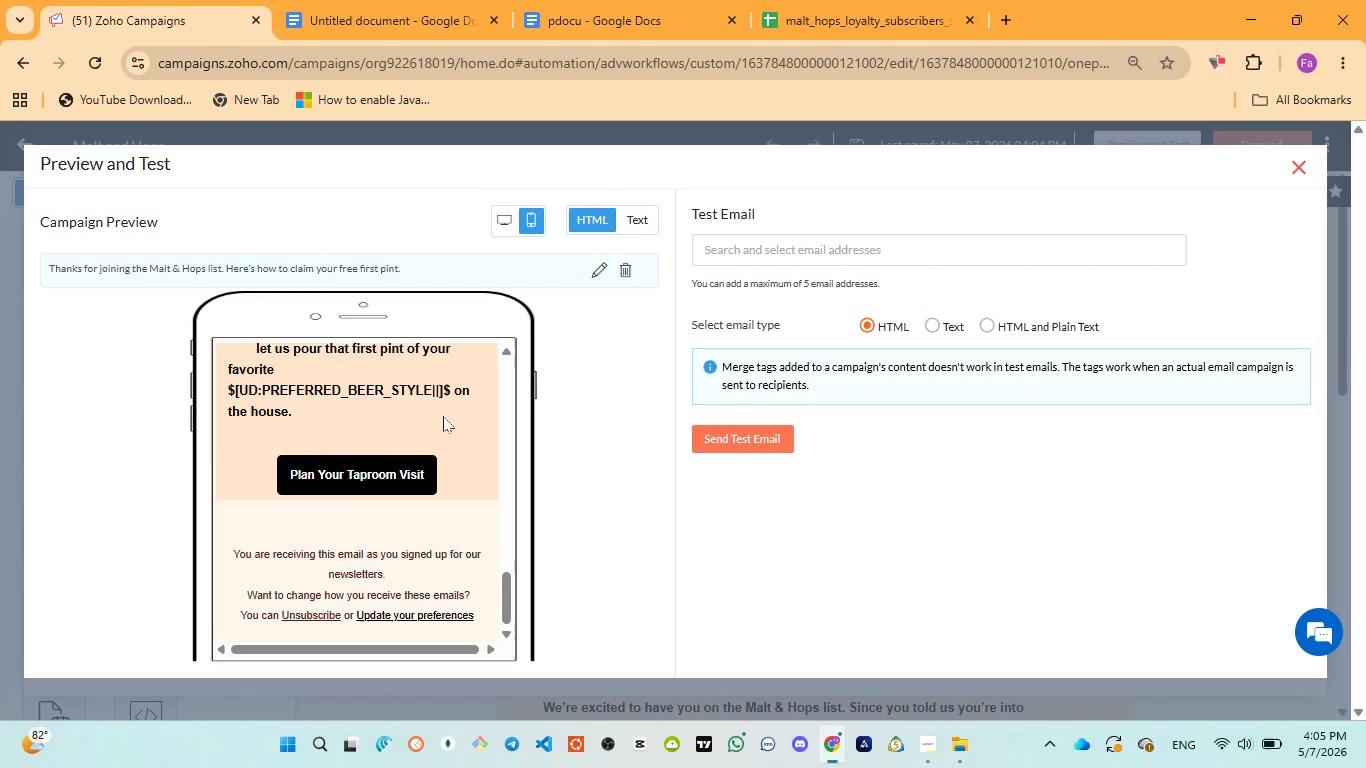 
scroll: coordinate [443, 416], scroll_direction: up, amount: 16.0
 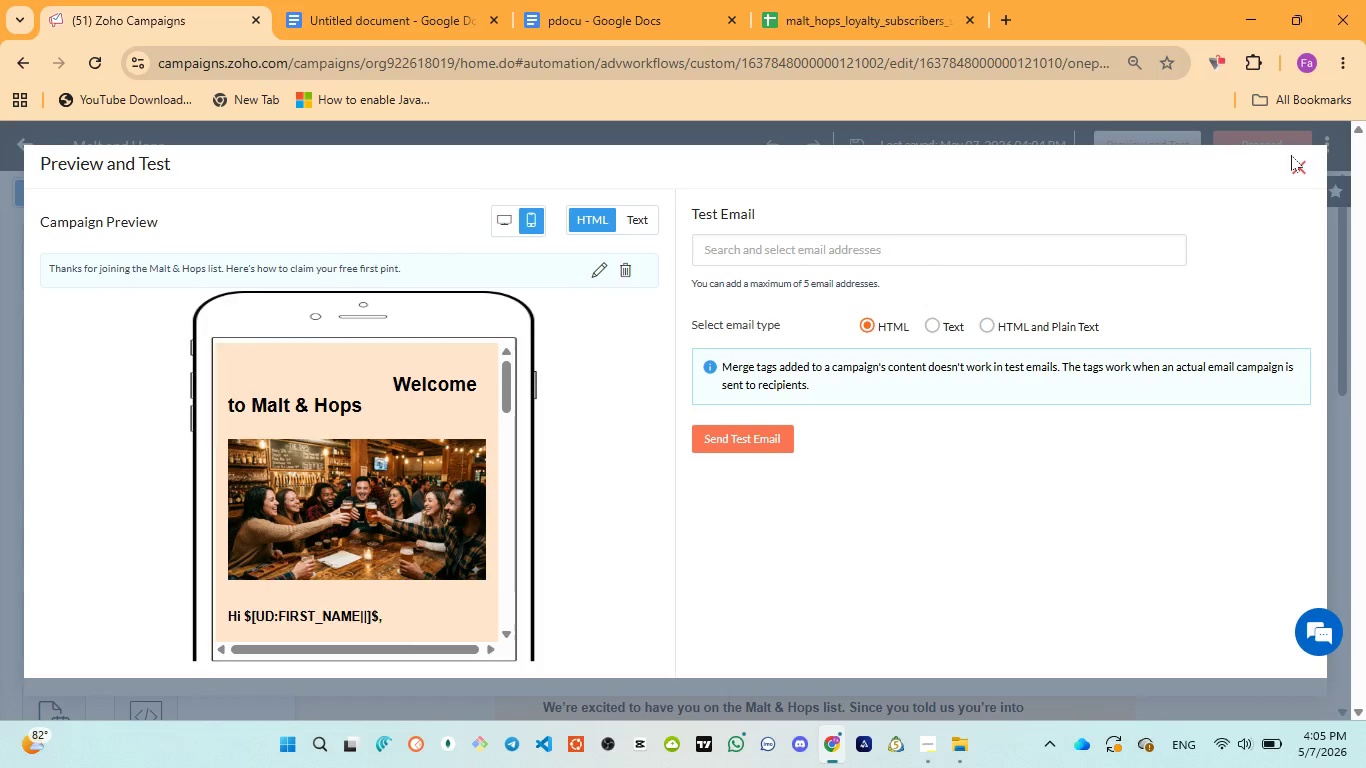 
left_click([1296, 169])
 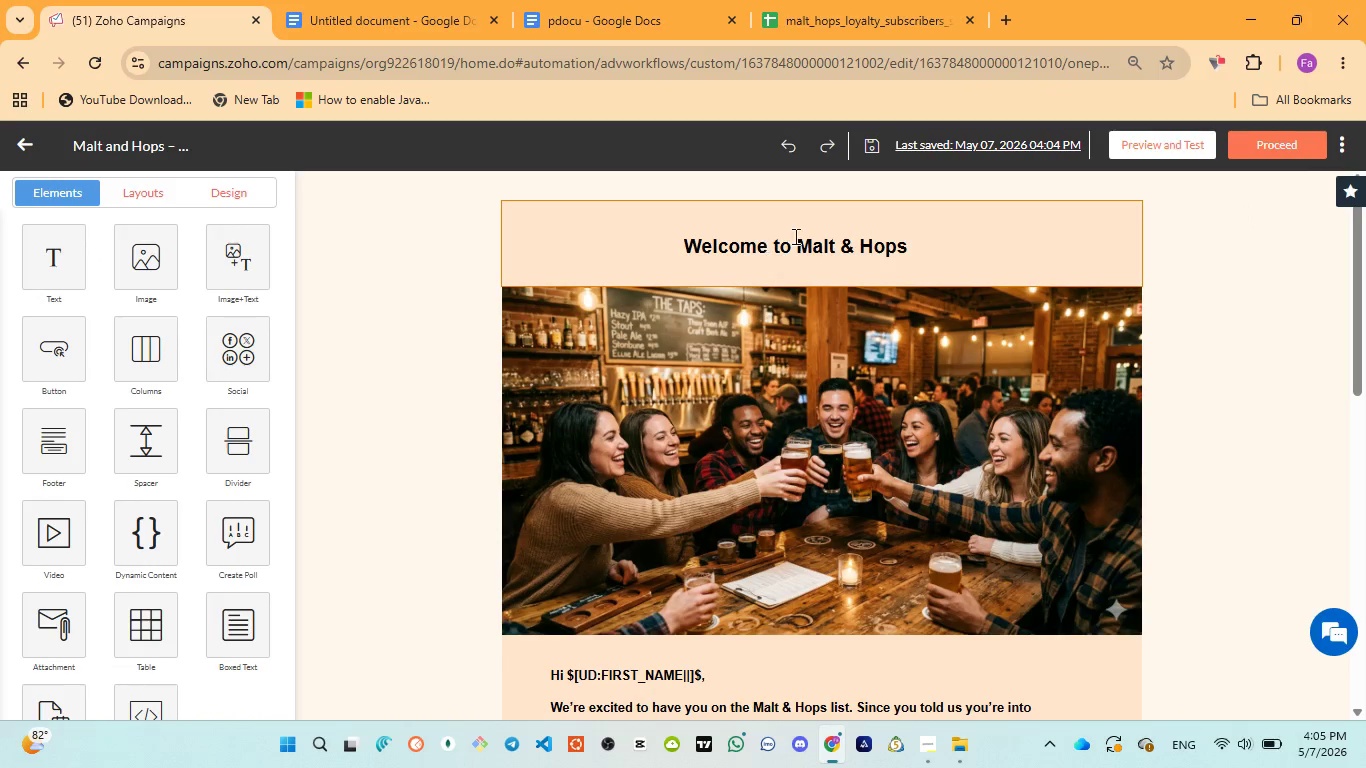 
left_click([696, 248])
 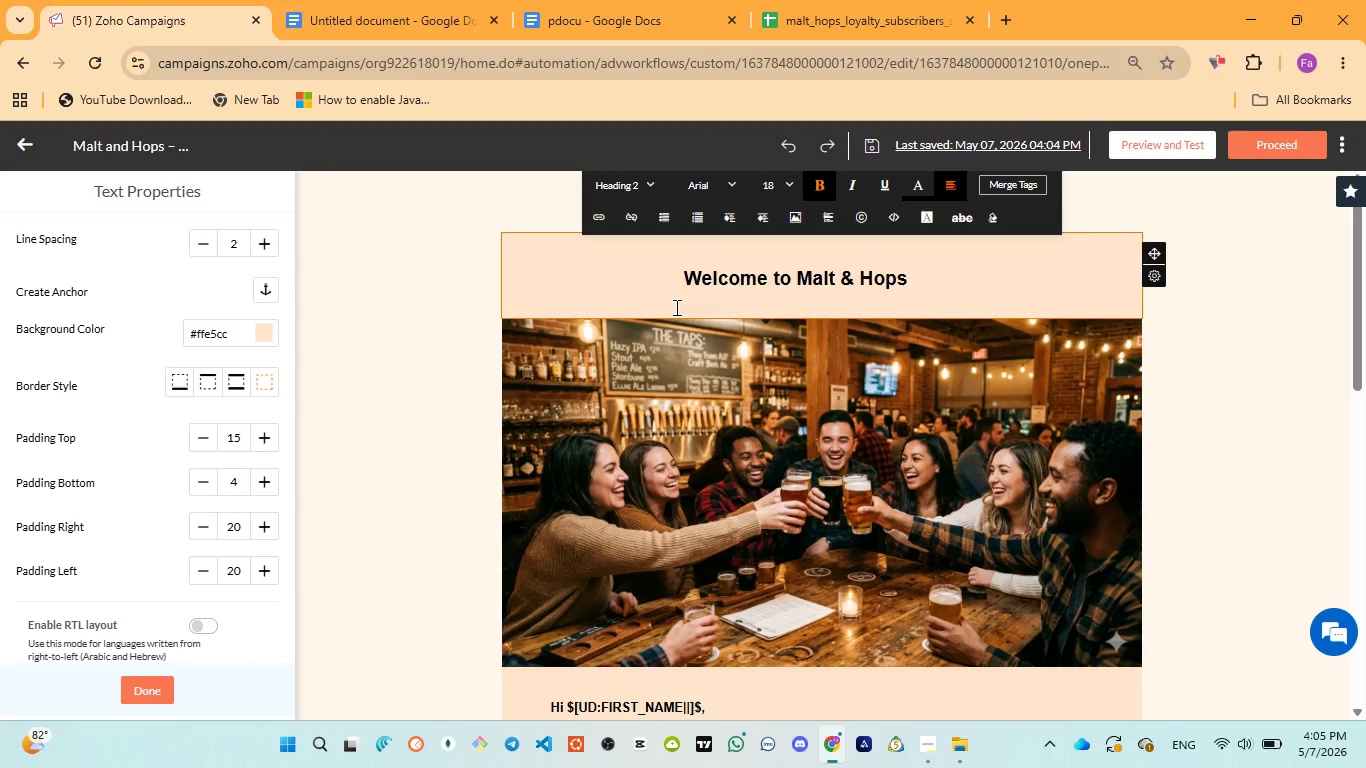 
left_click([684, 281])
 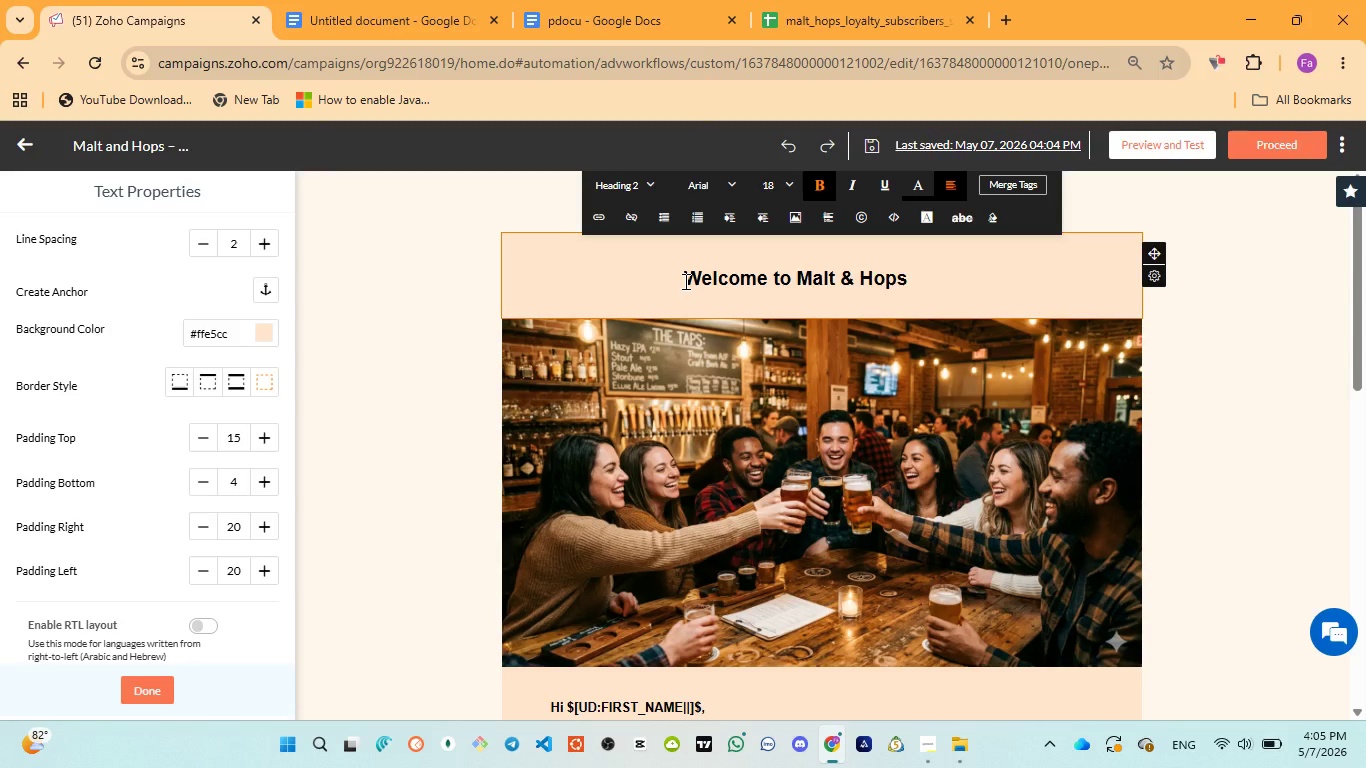 
key(Backspace)
 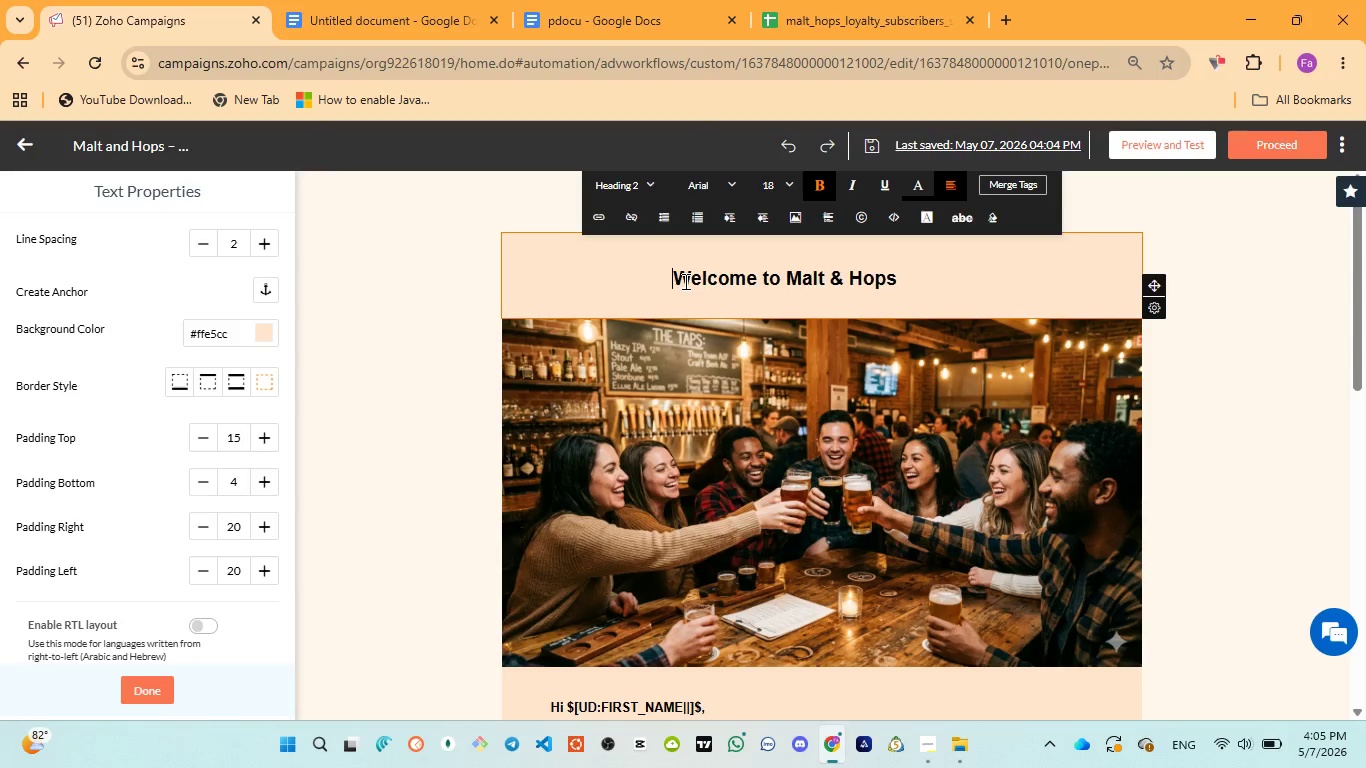 
key(Backspace)
 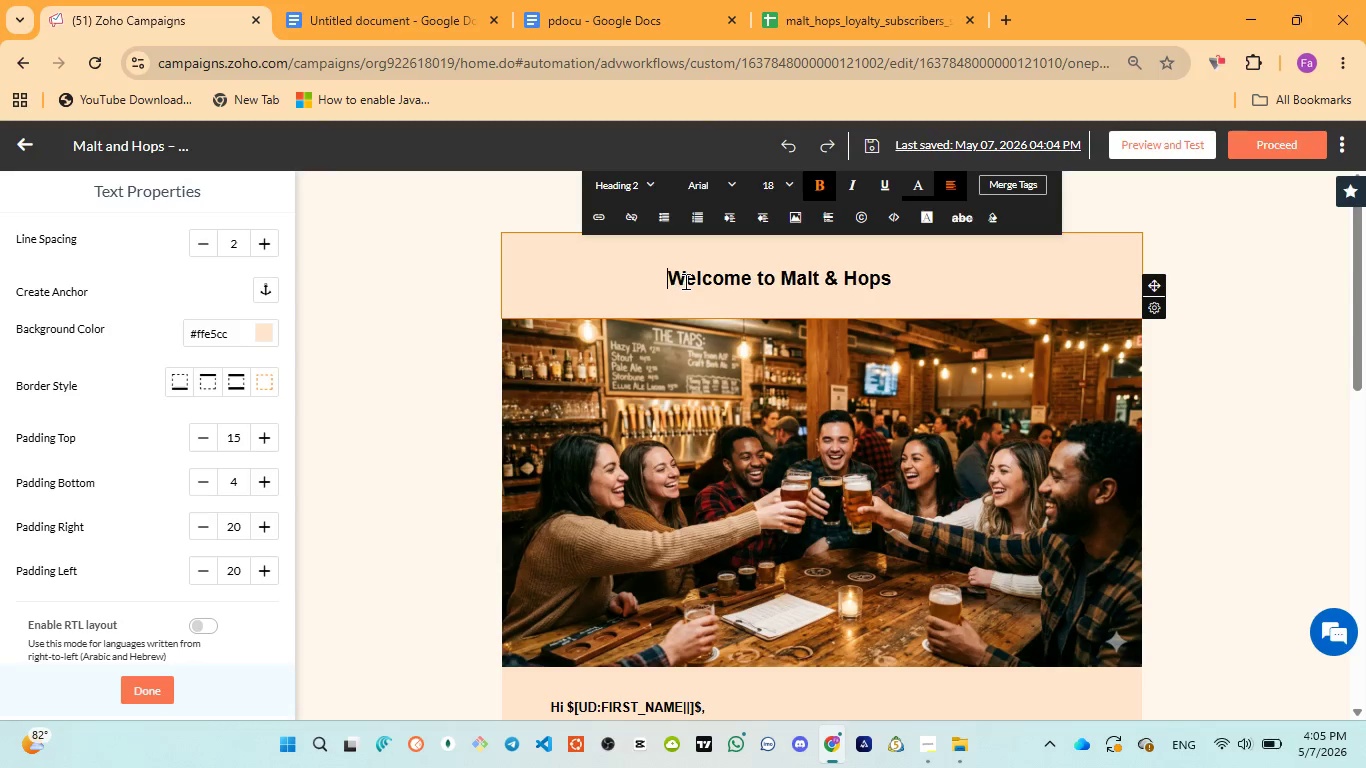 
key(Backspace)
 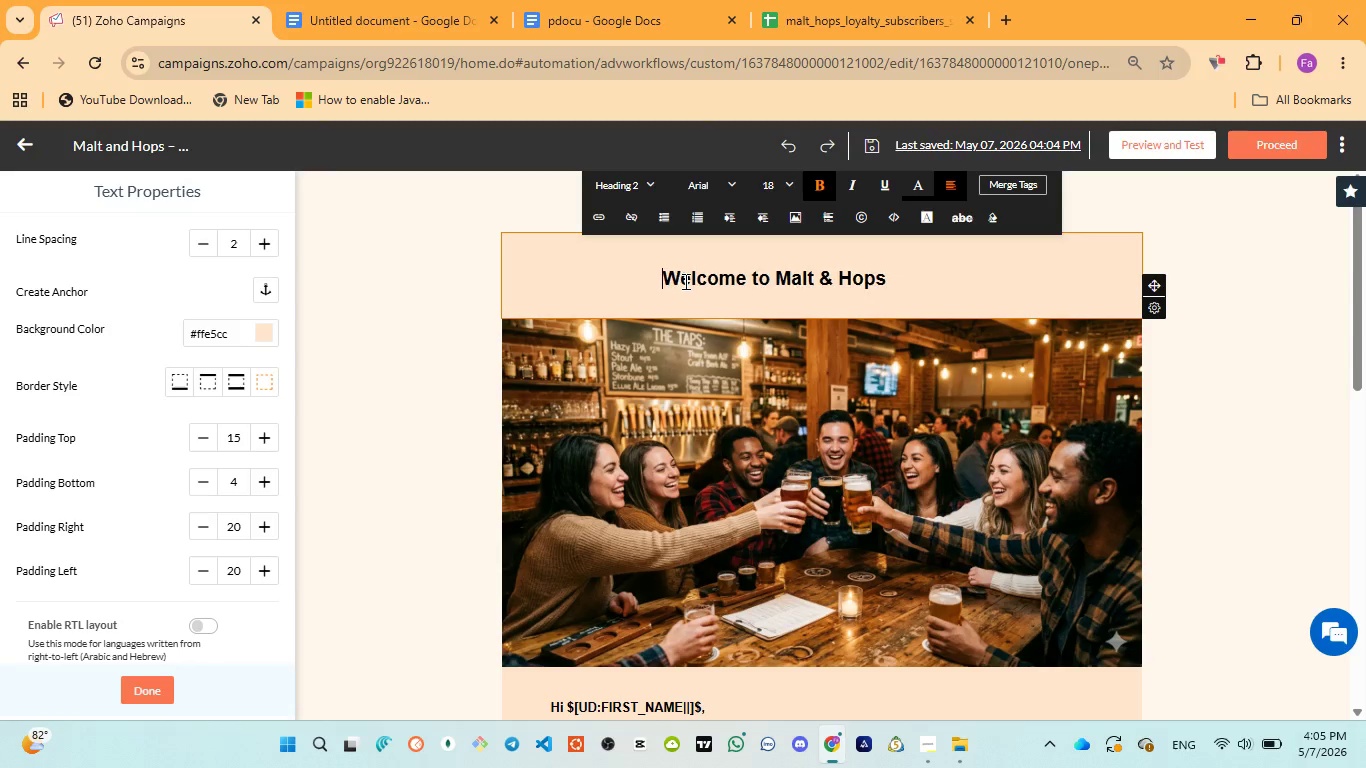 
key(Backspace)
 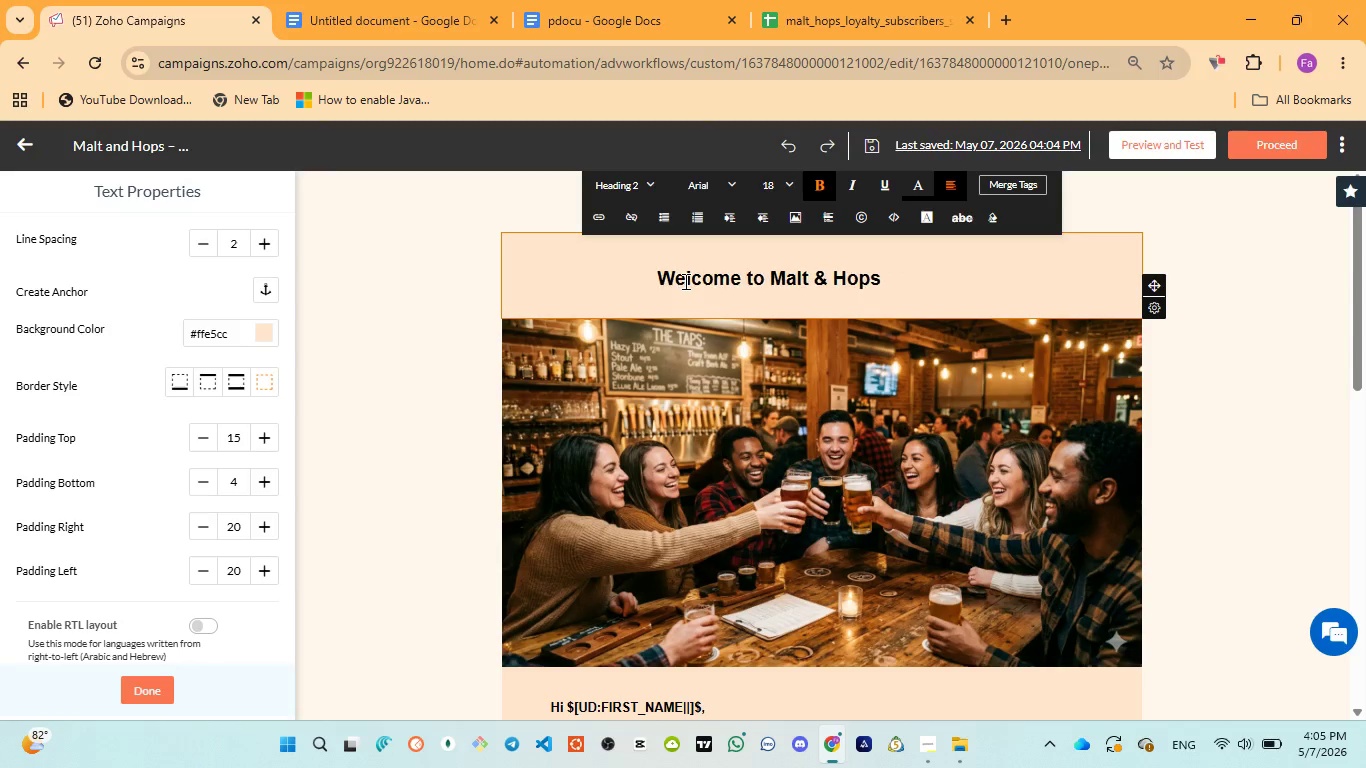 
key(Backspace)
 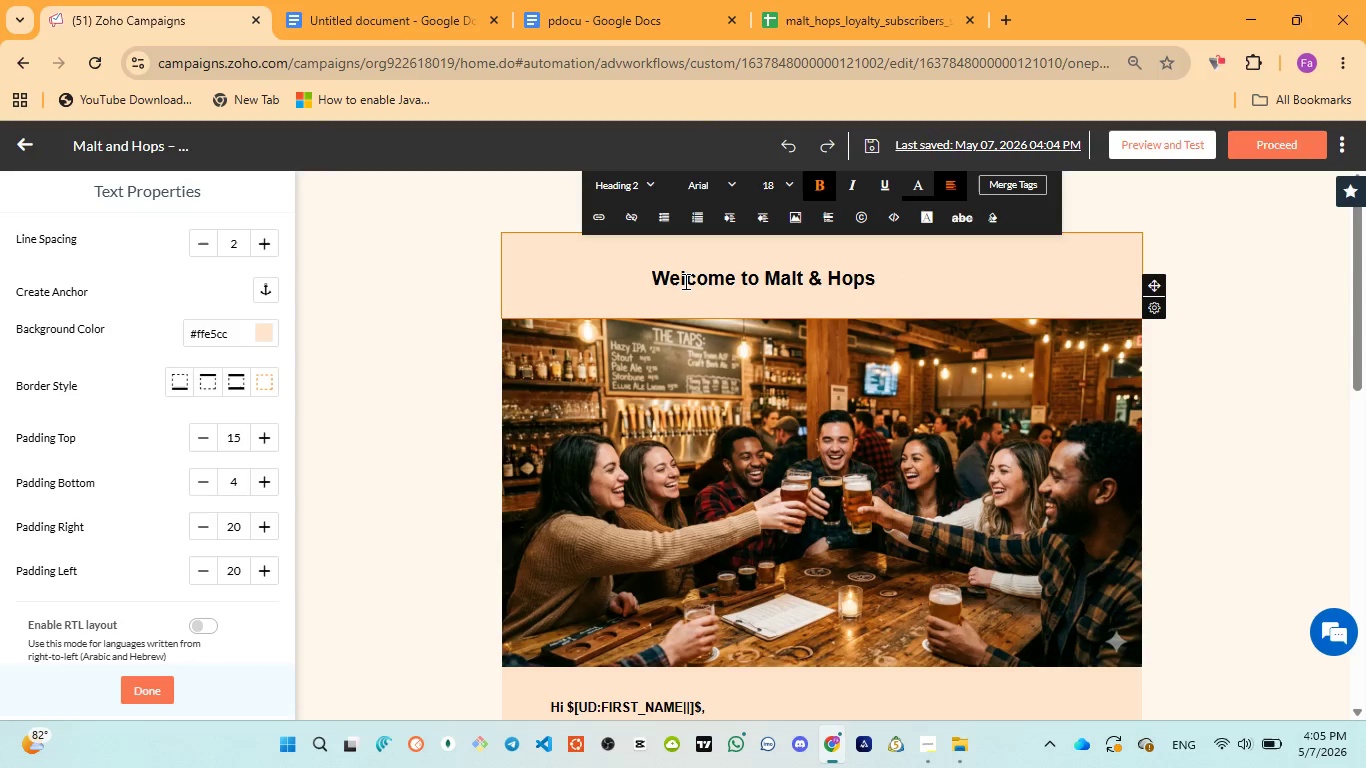 
key(Backspace)
 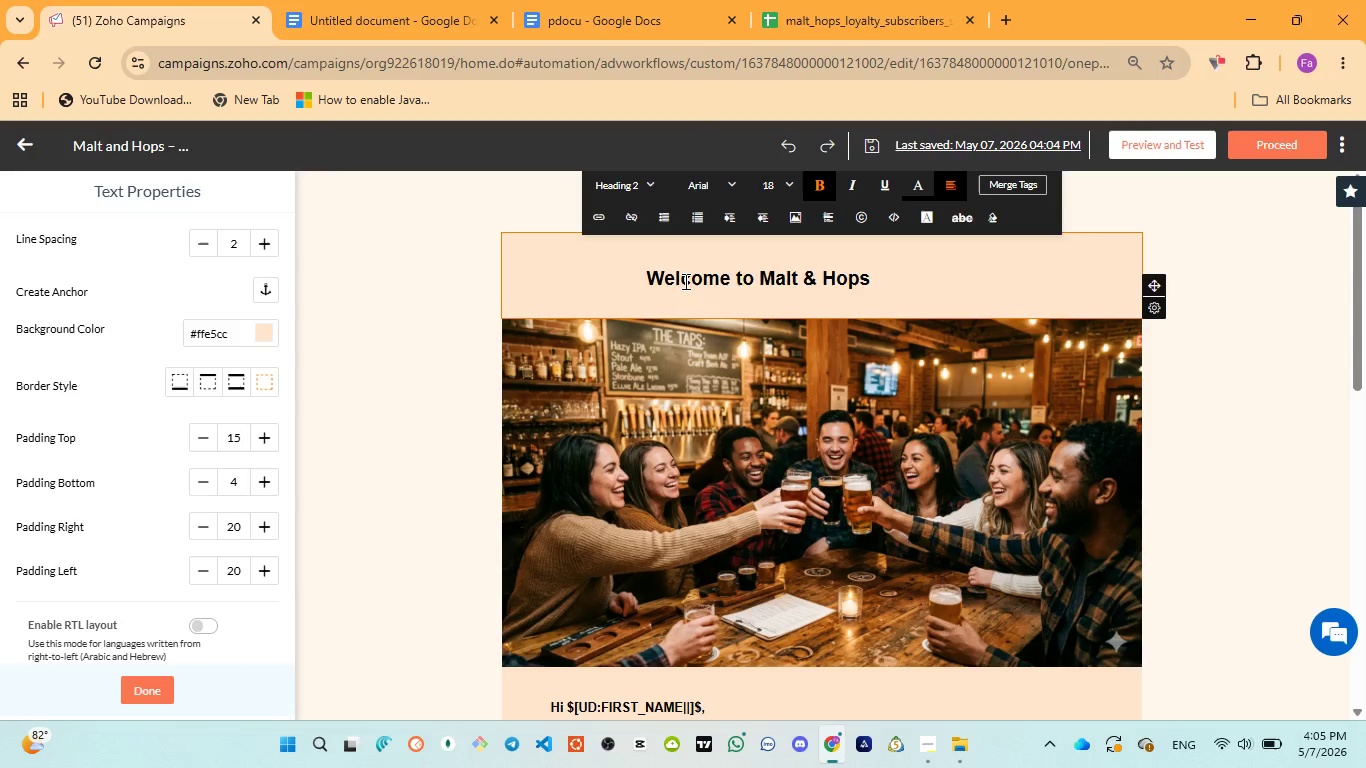 
key(Backspace)
 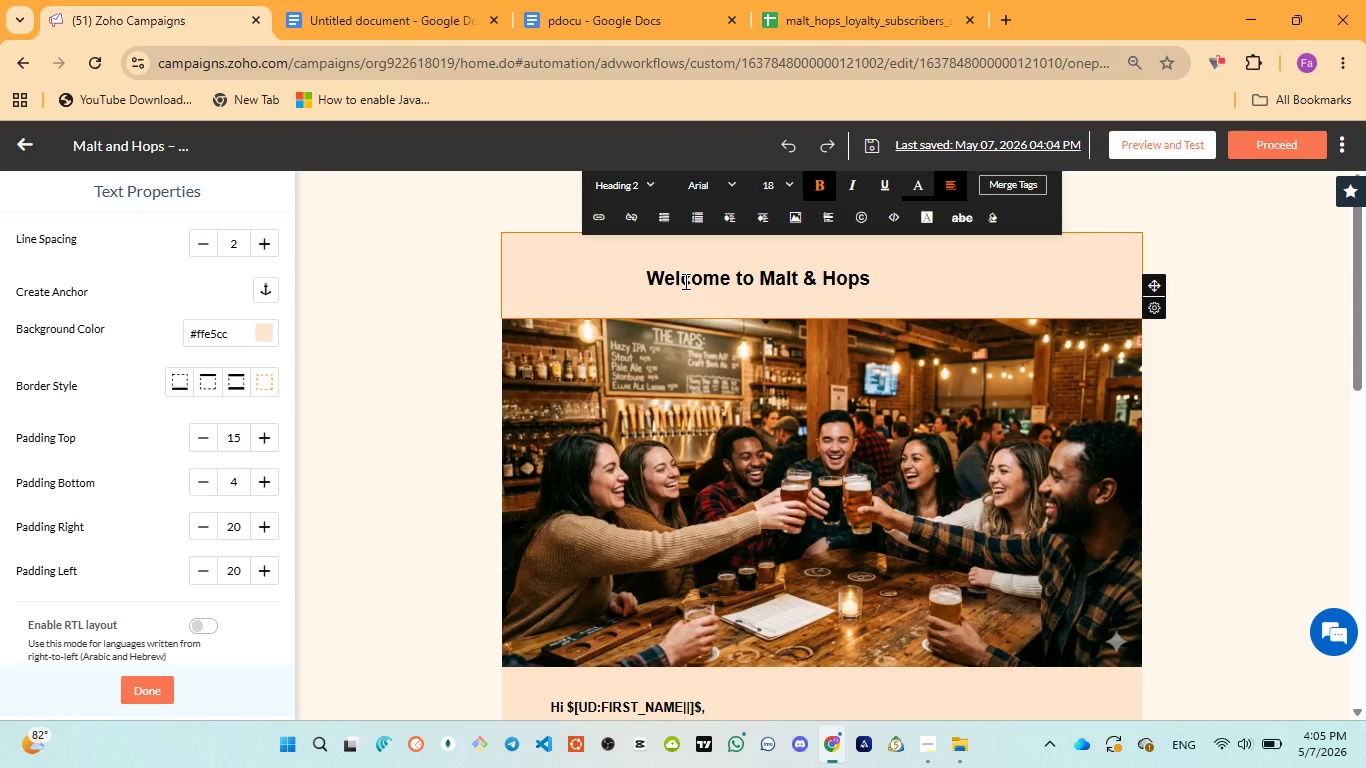 
key(Backspace)
 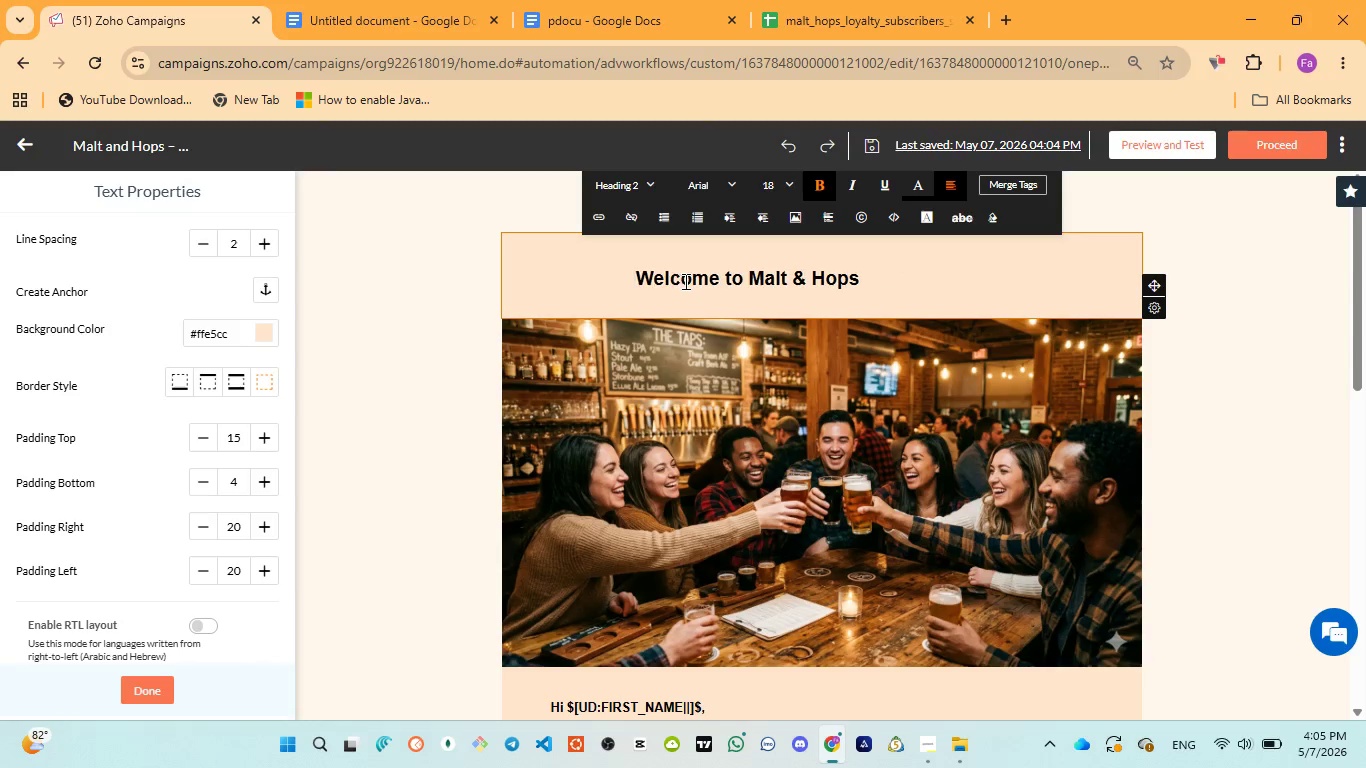 
key(Backspace)
 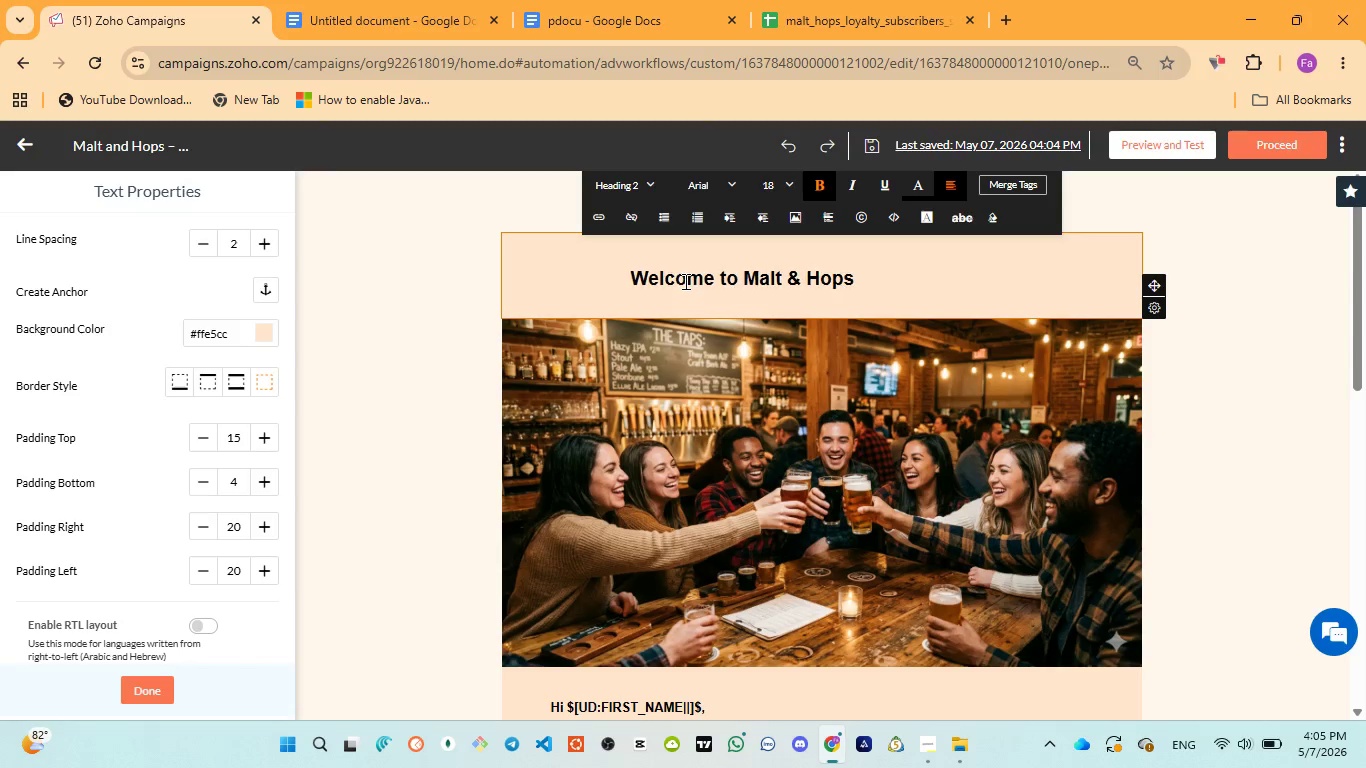 
key(Backspace)
 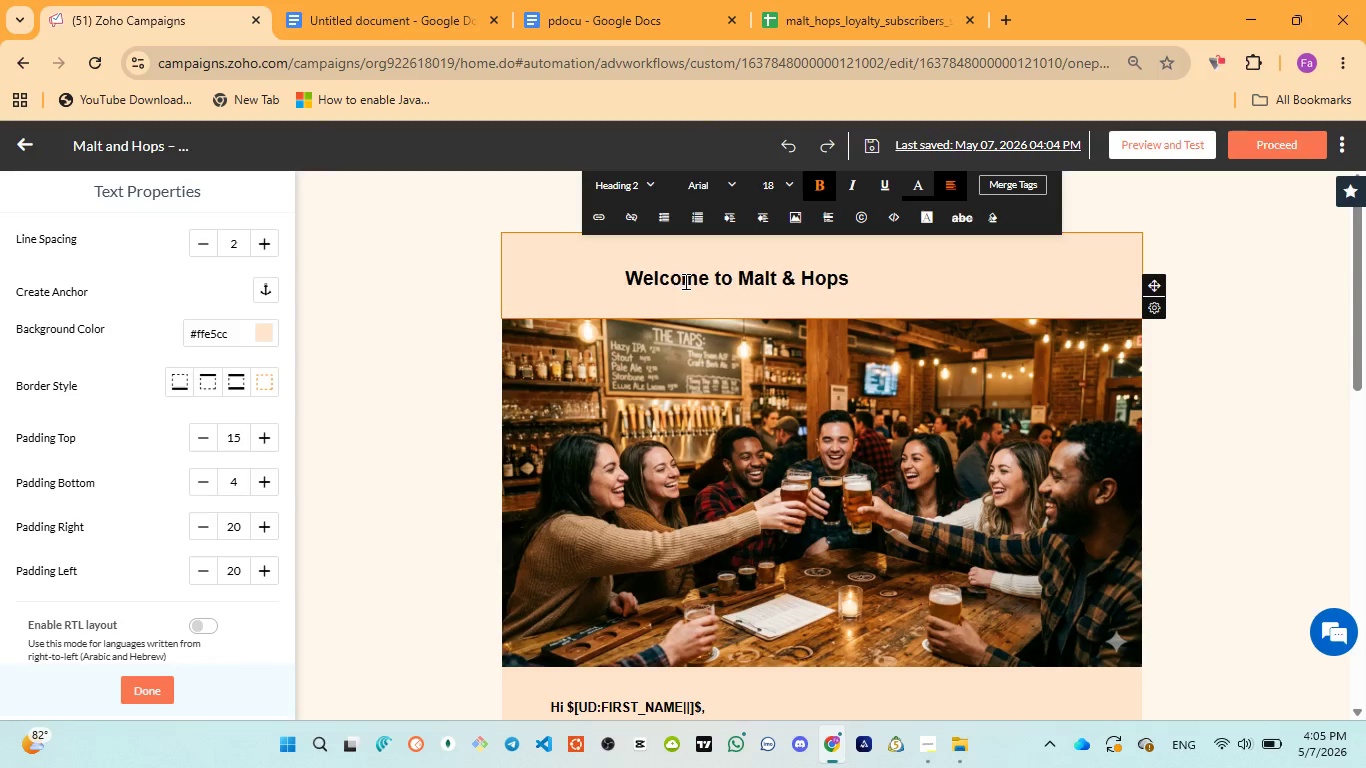 
key(Backspace)
 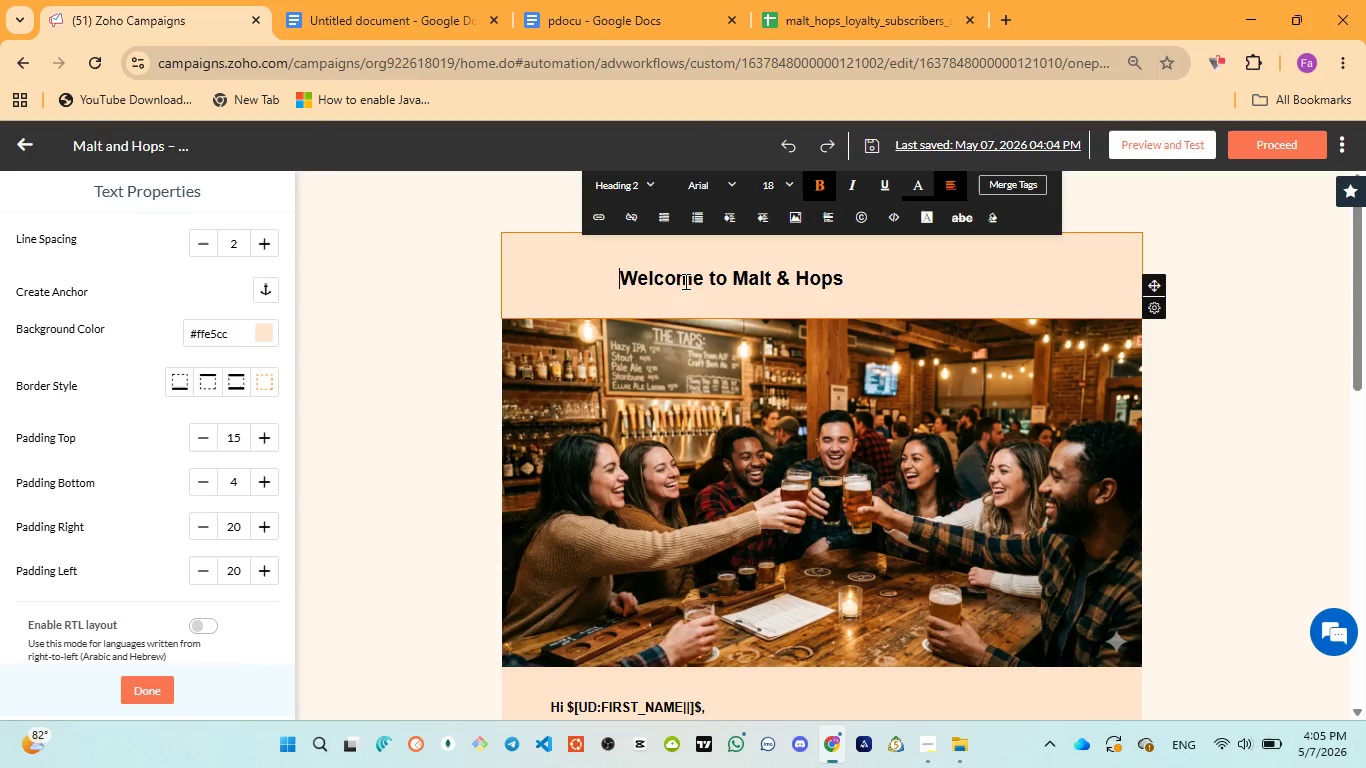 
key(Backspace)
 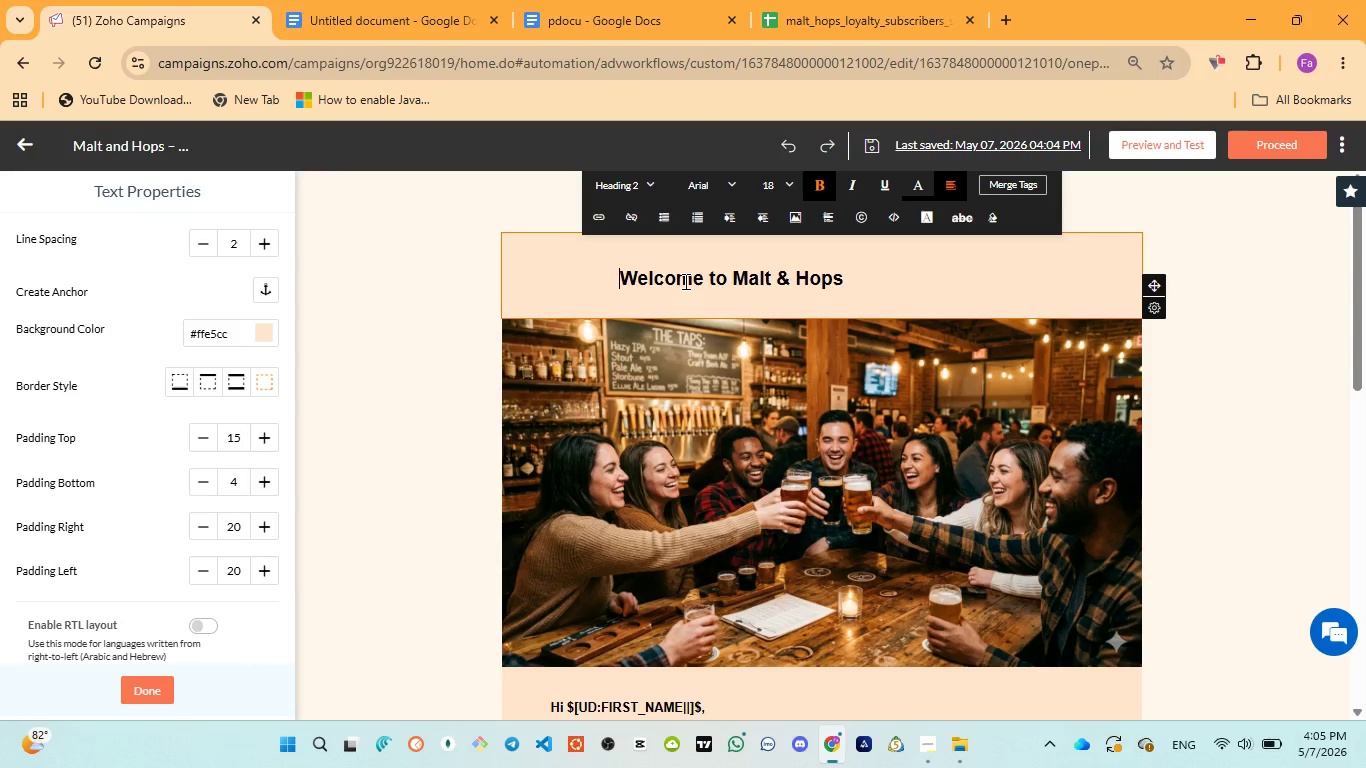 
key(Backspace)
 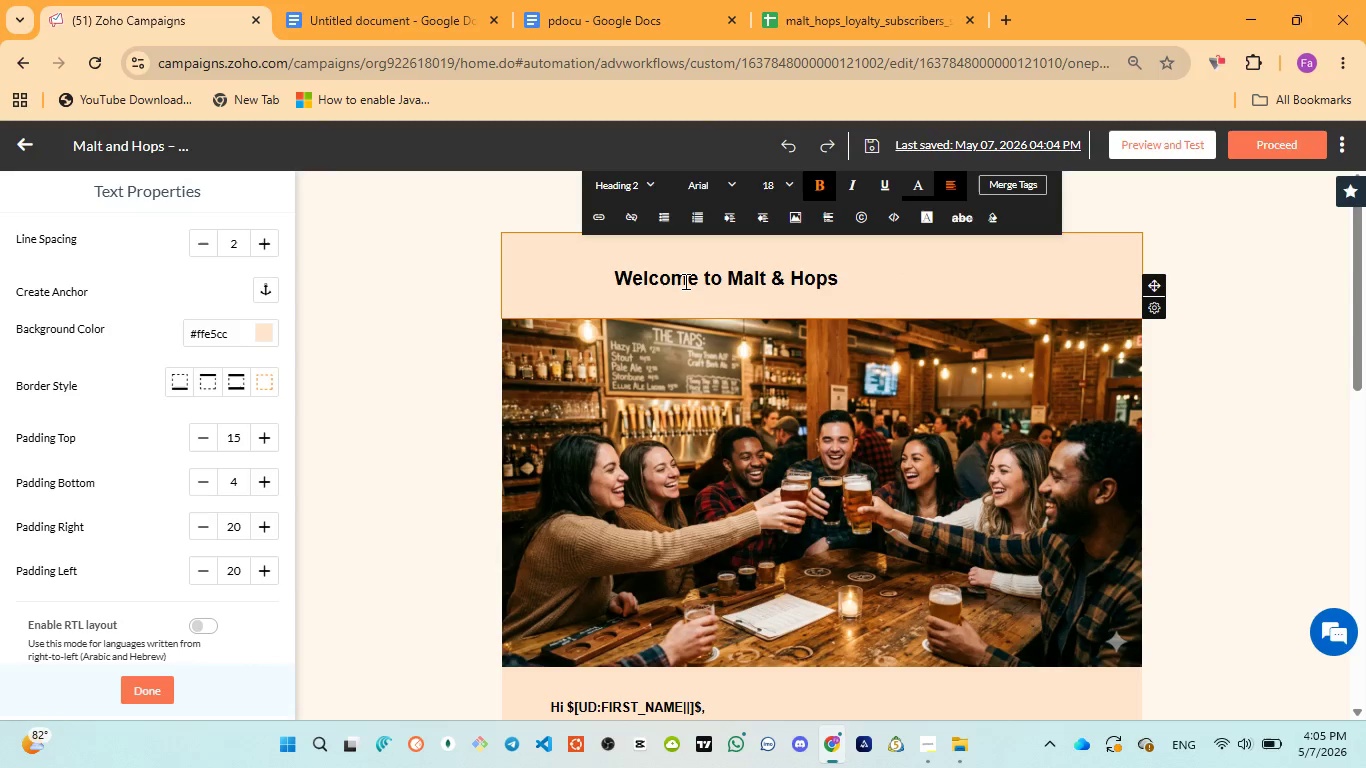 
key(Backspace)
 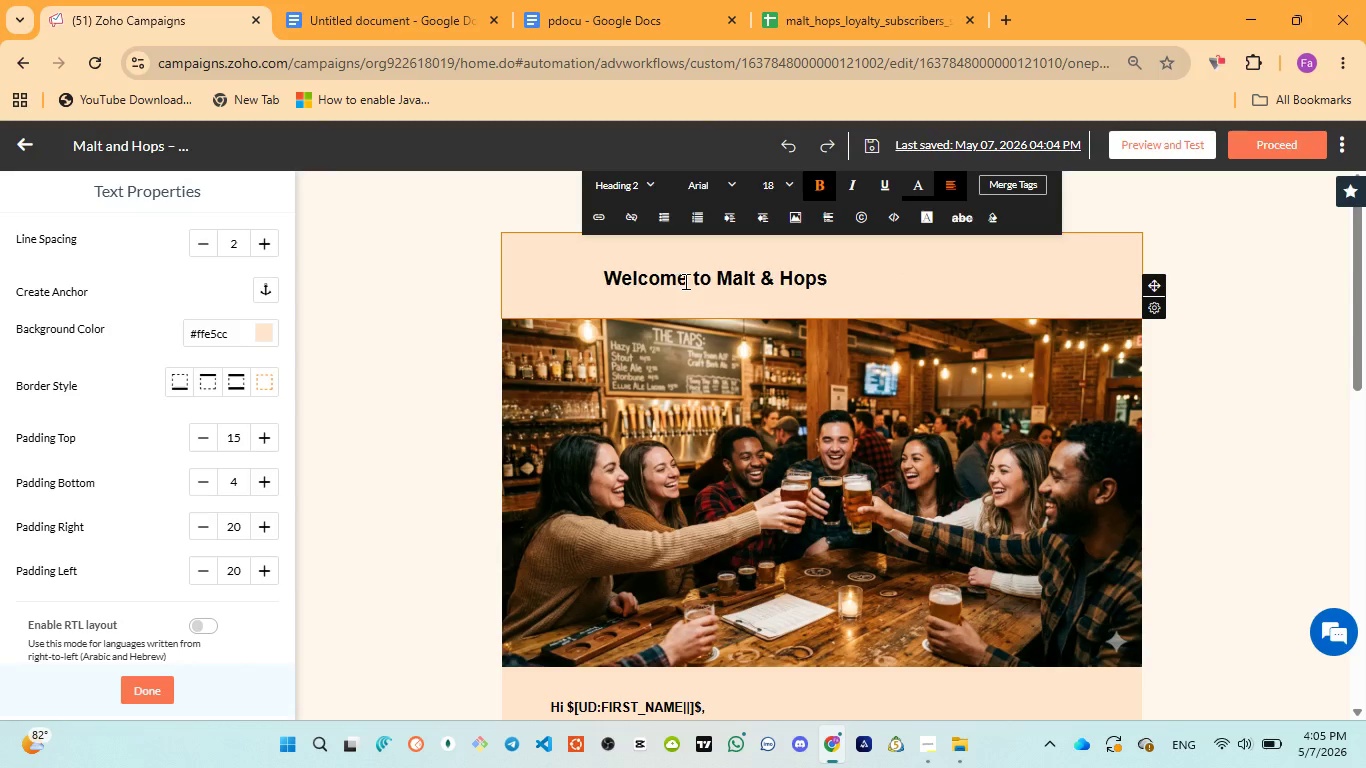 
key(Backspace)
 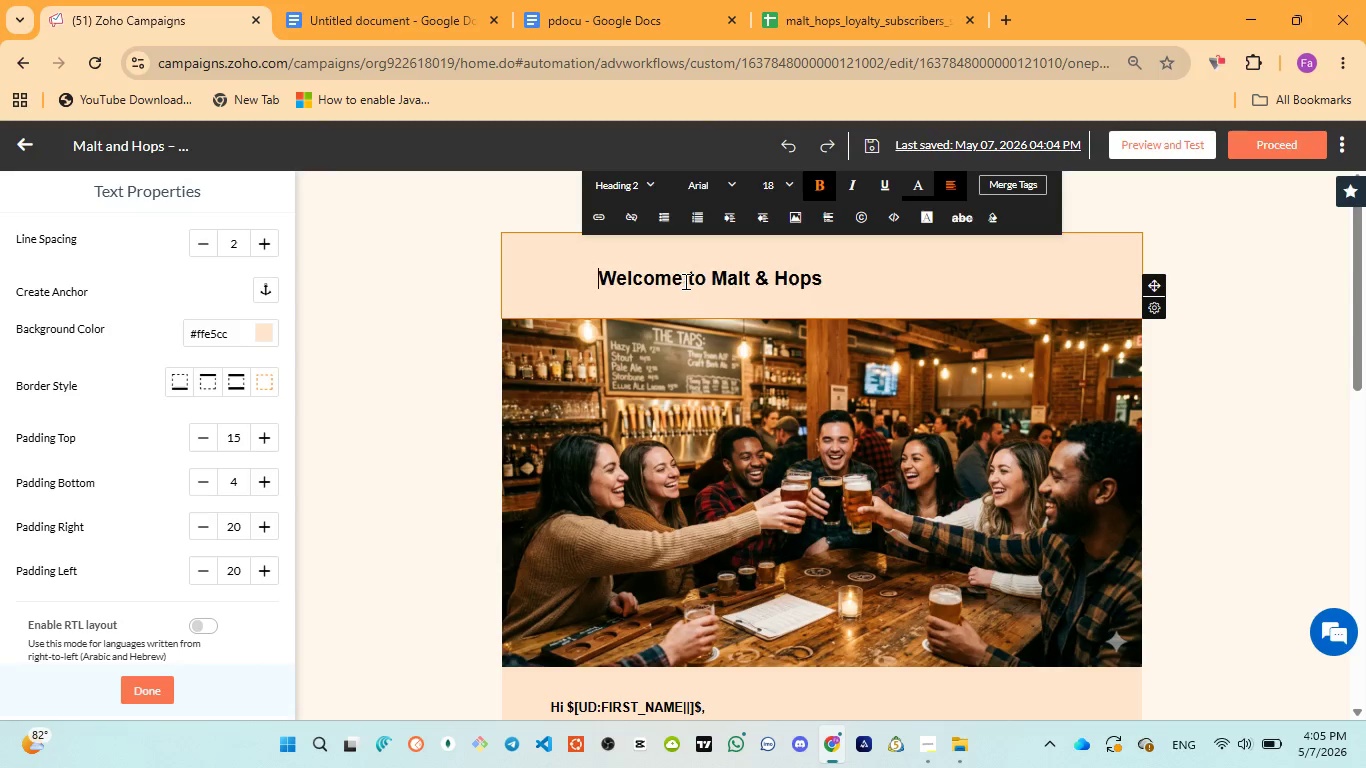 
key(Backspace)
 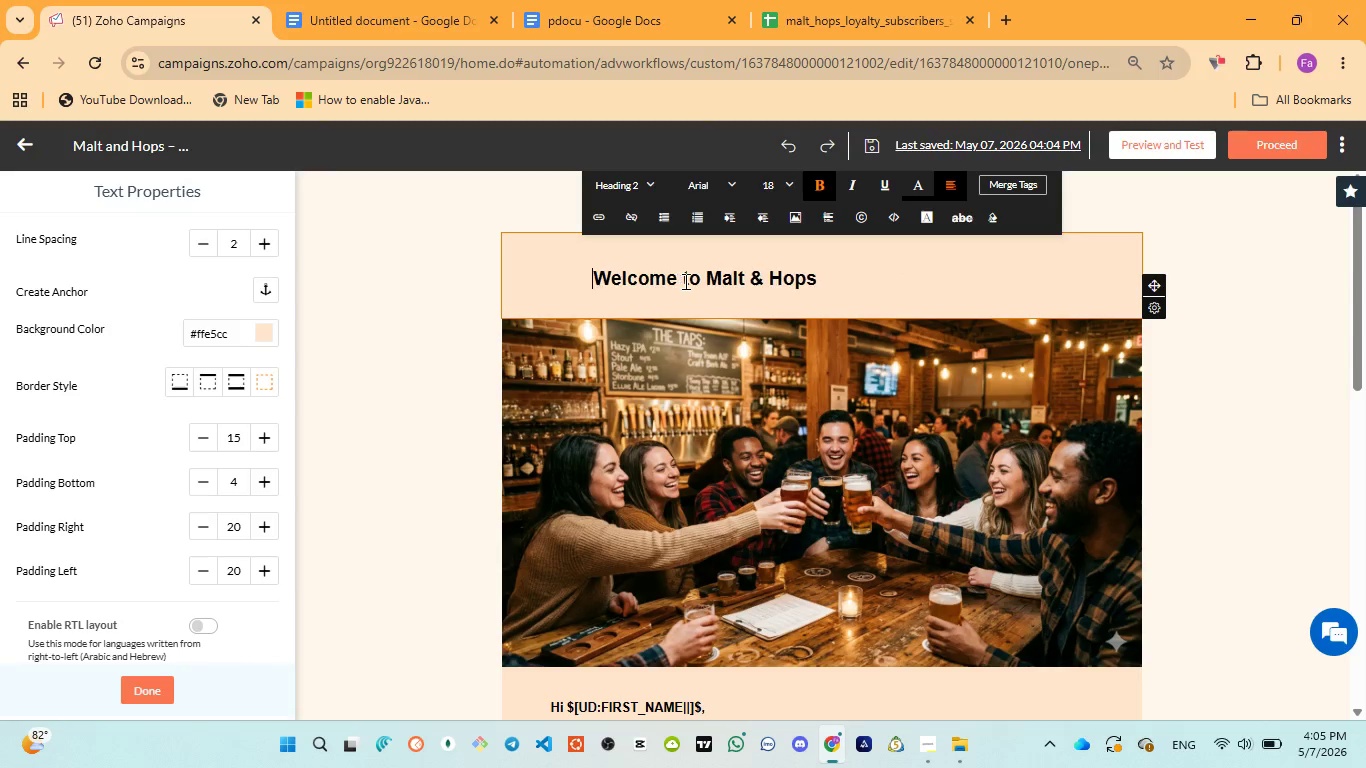 
key(Backspace)
 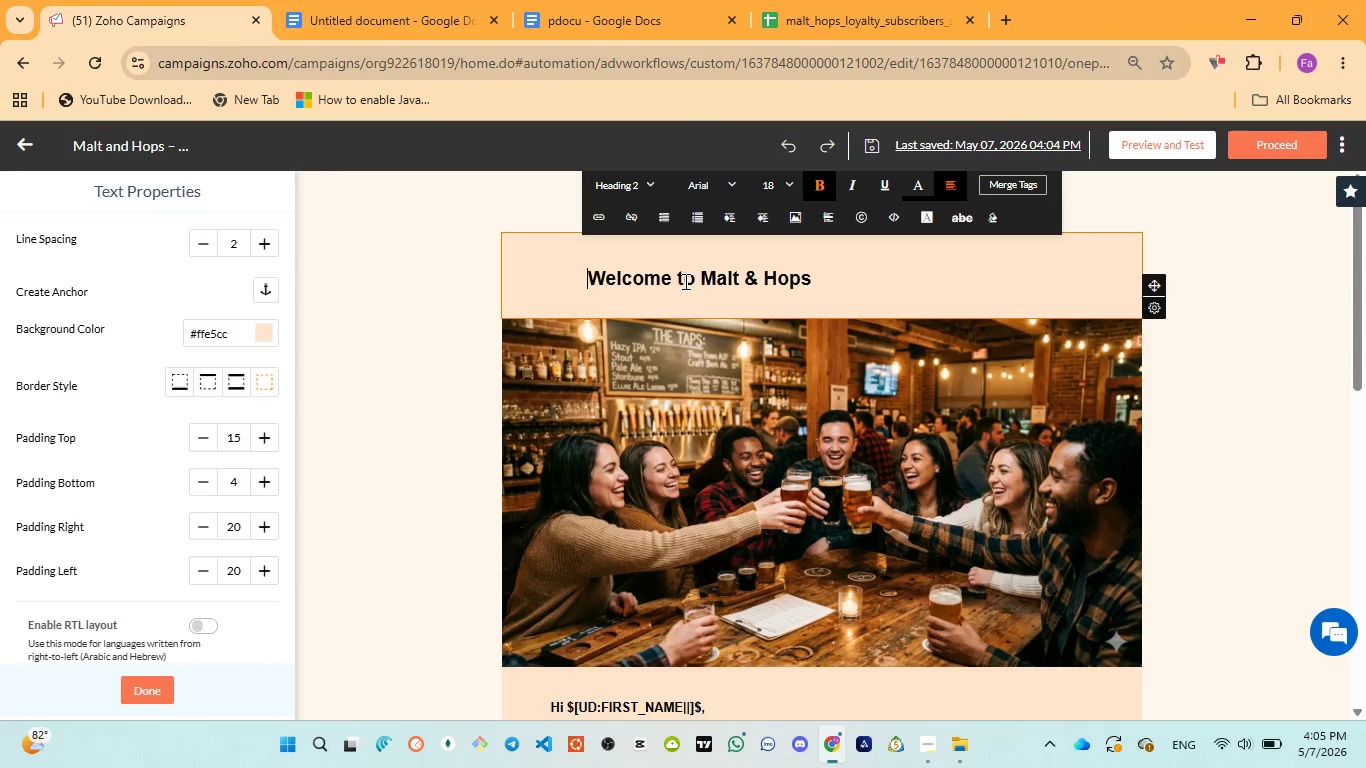 
key(Backspace)
 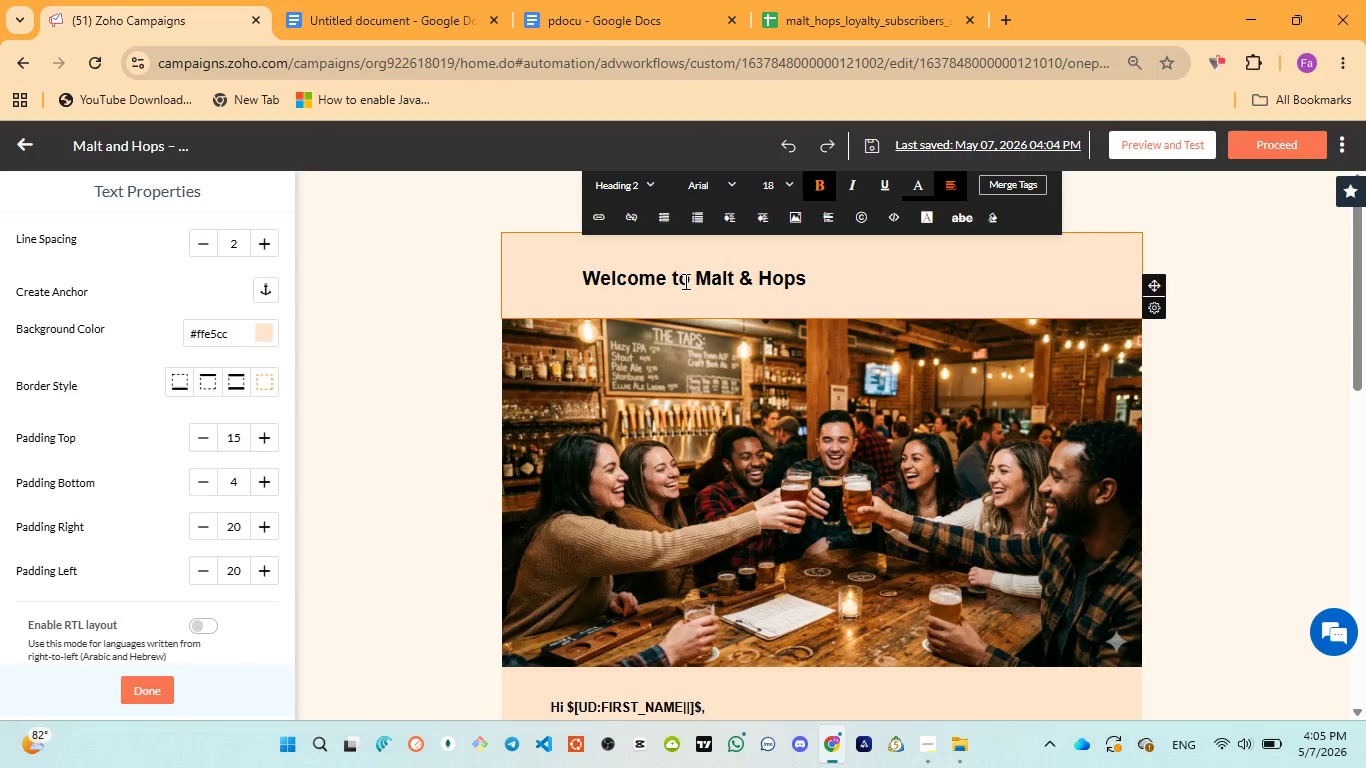 
key(Backspace)
 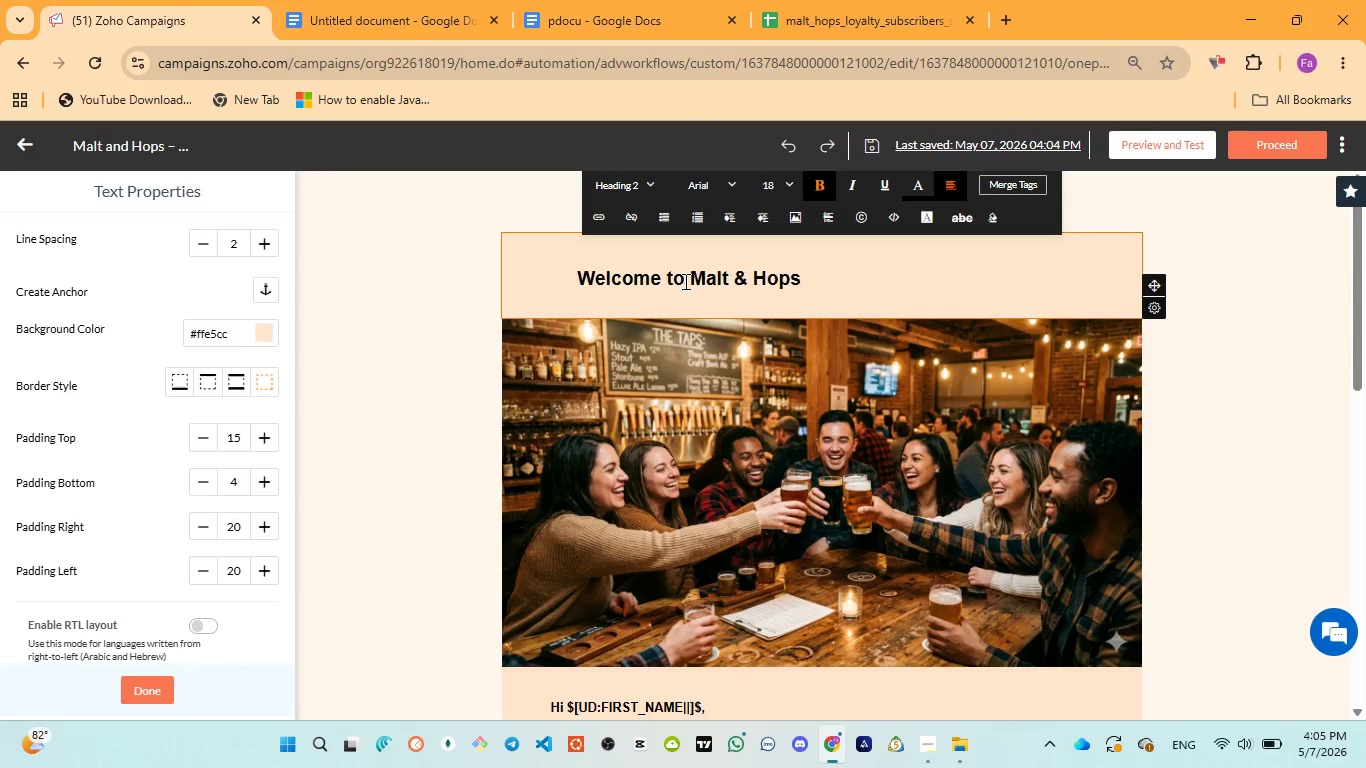 
key(Backspace)
 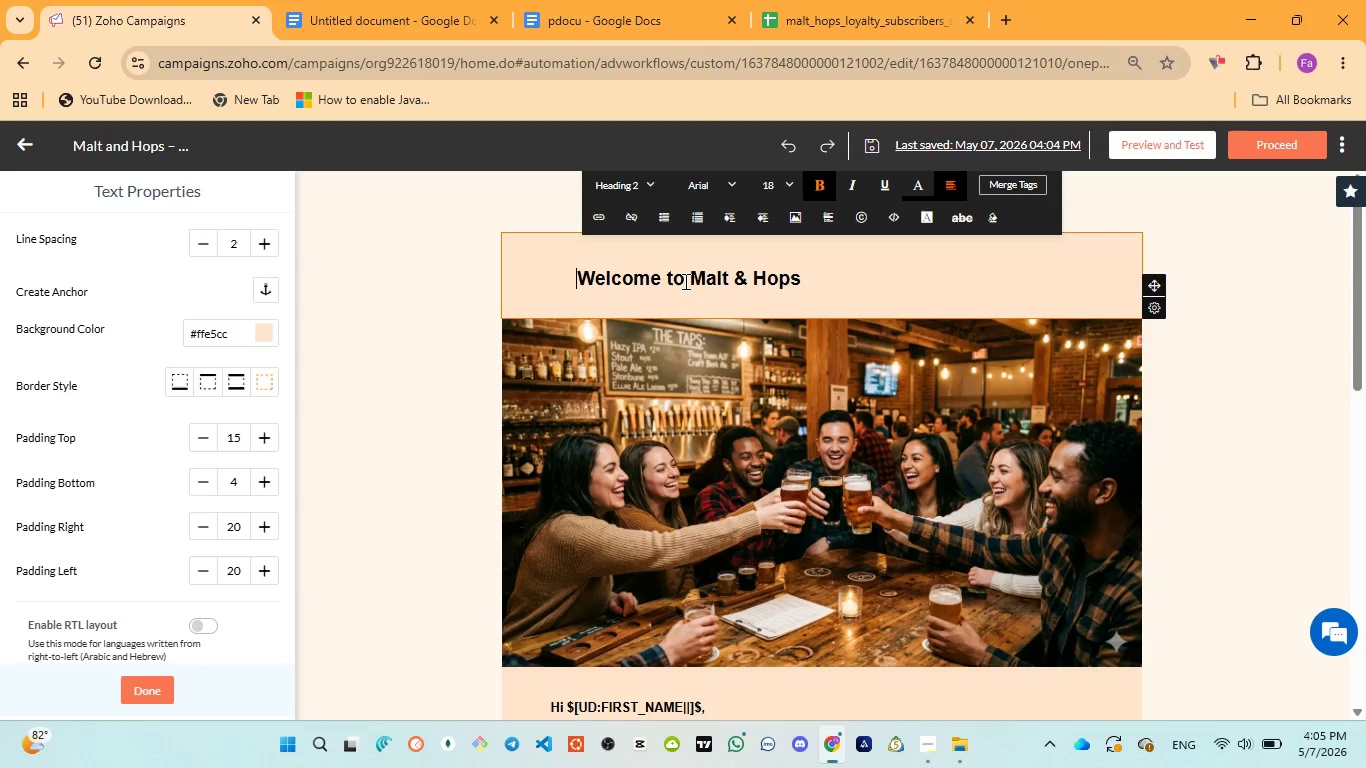 
key(Backspace)
 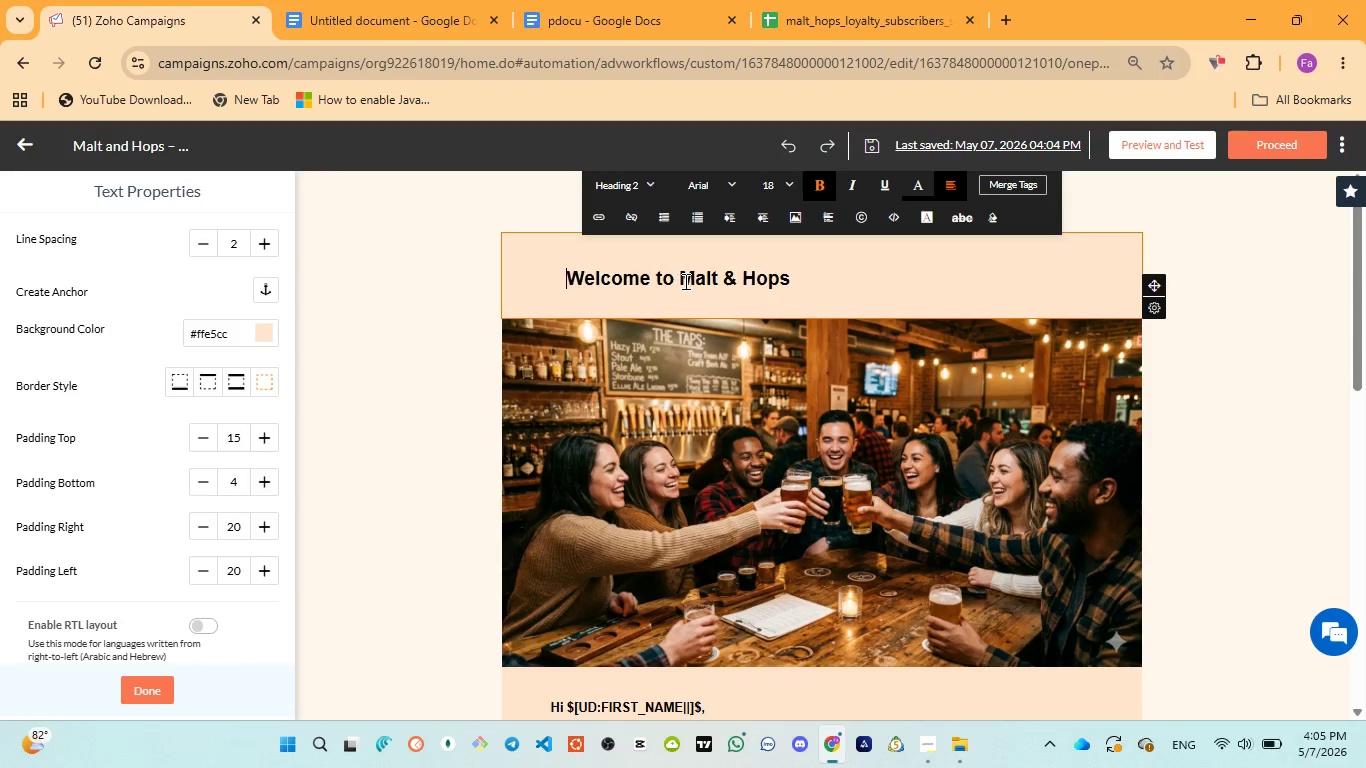 
key(Backspace)
 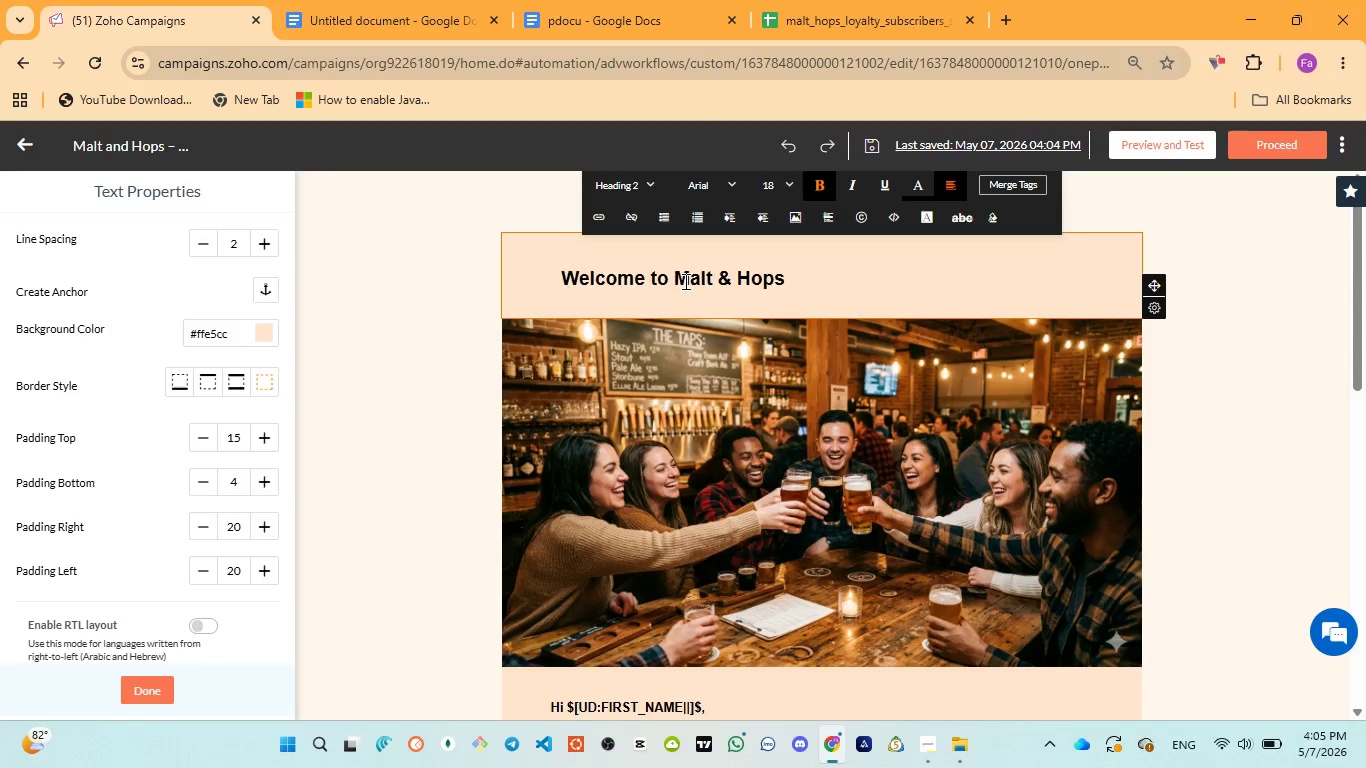 
key(Backspace)
 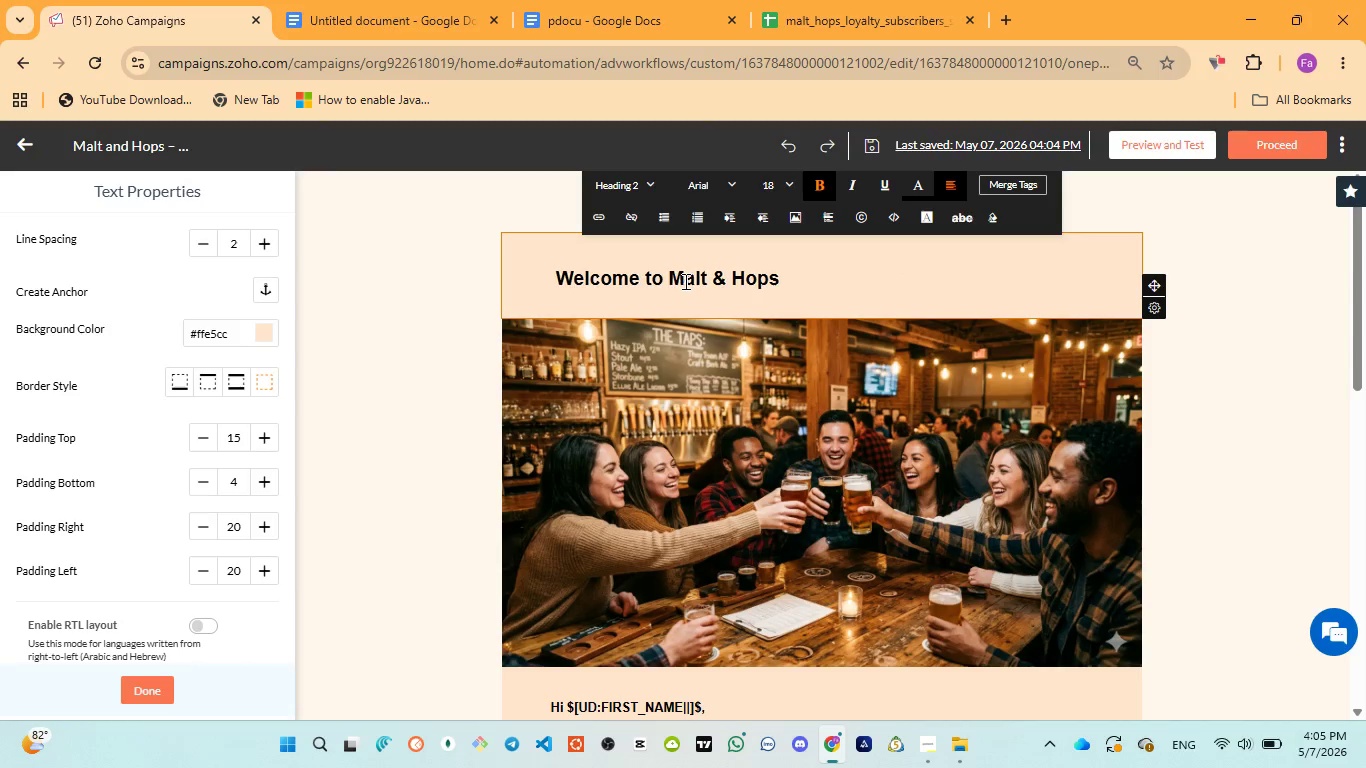 
key(Backspace)
 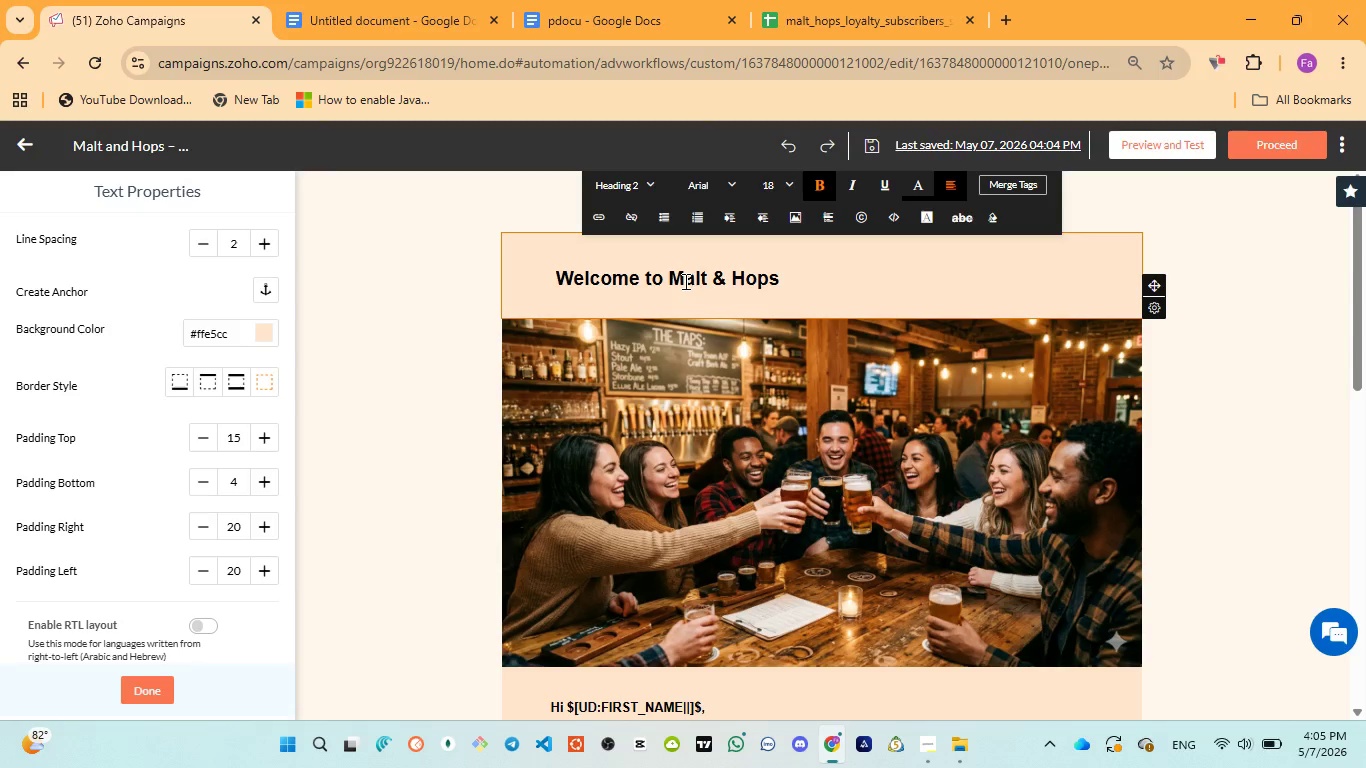 
key(Backspace)
 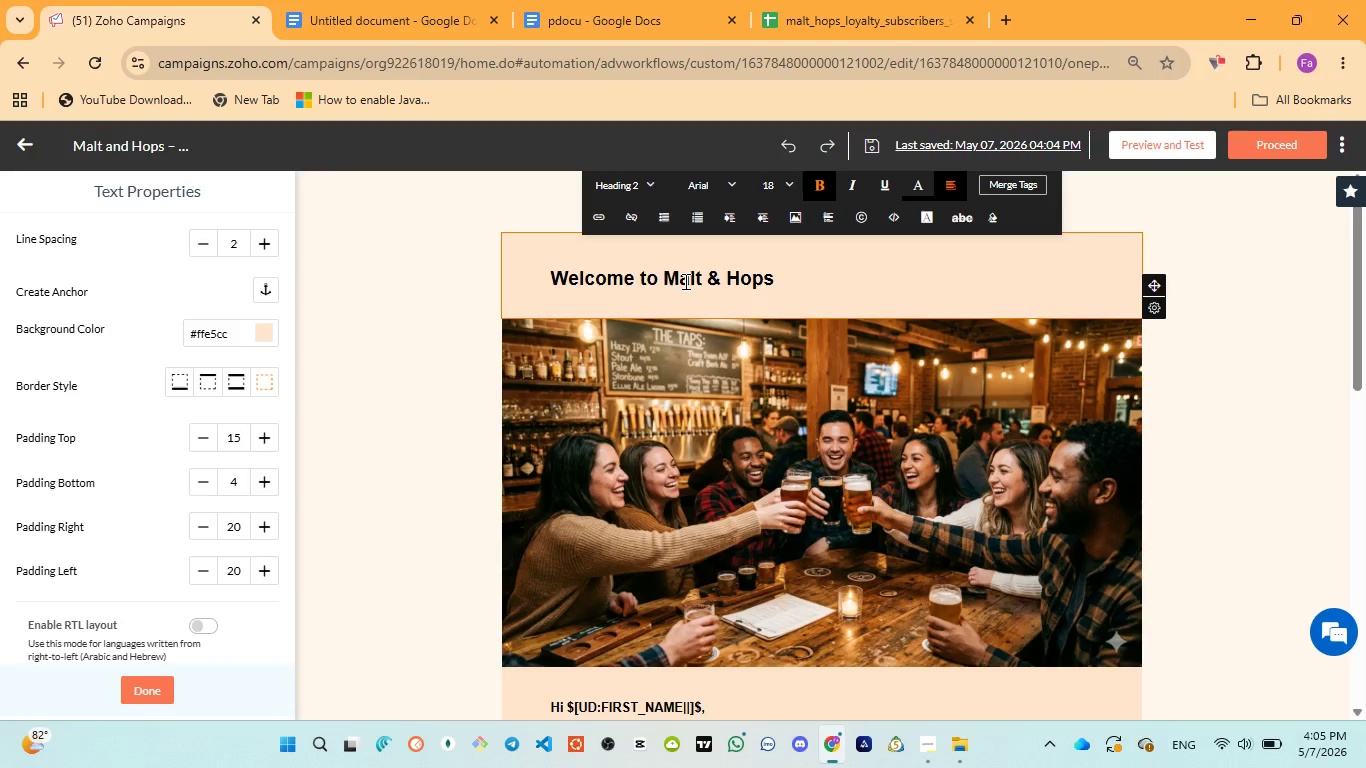 
key(Space)
 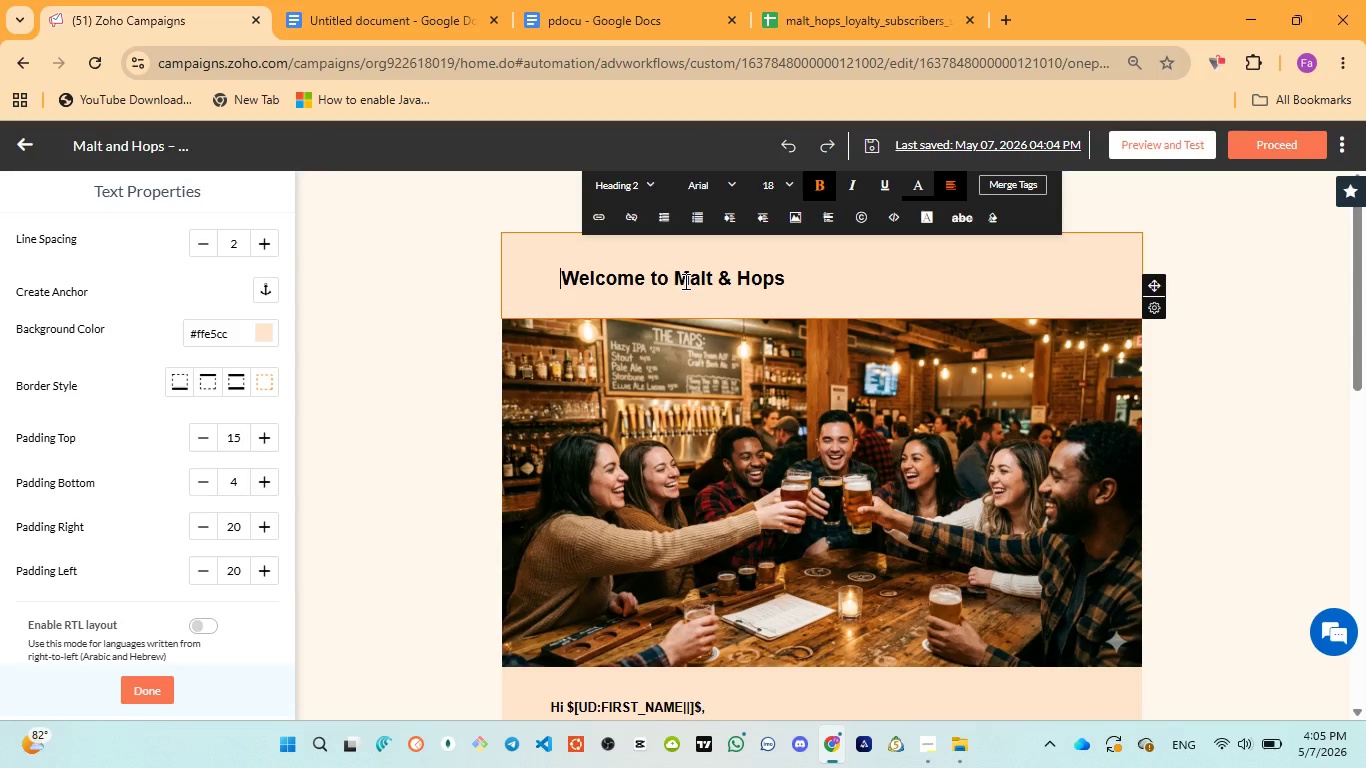 
key(Space)
 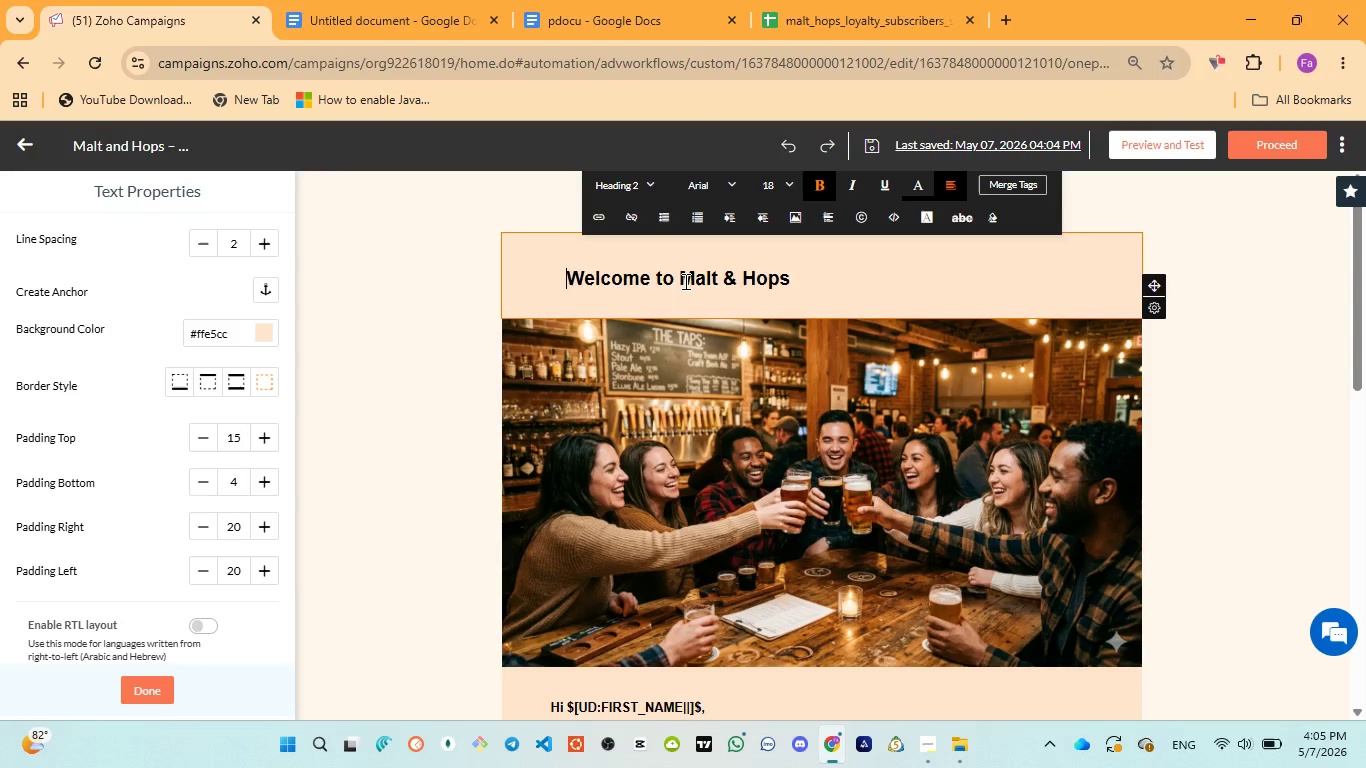 
key(Space)
 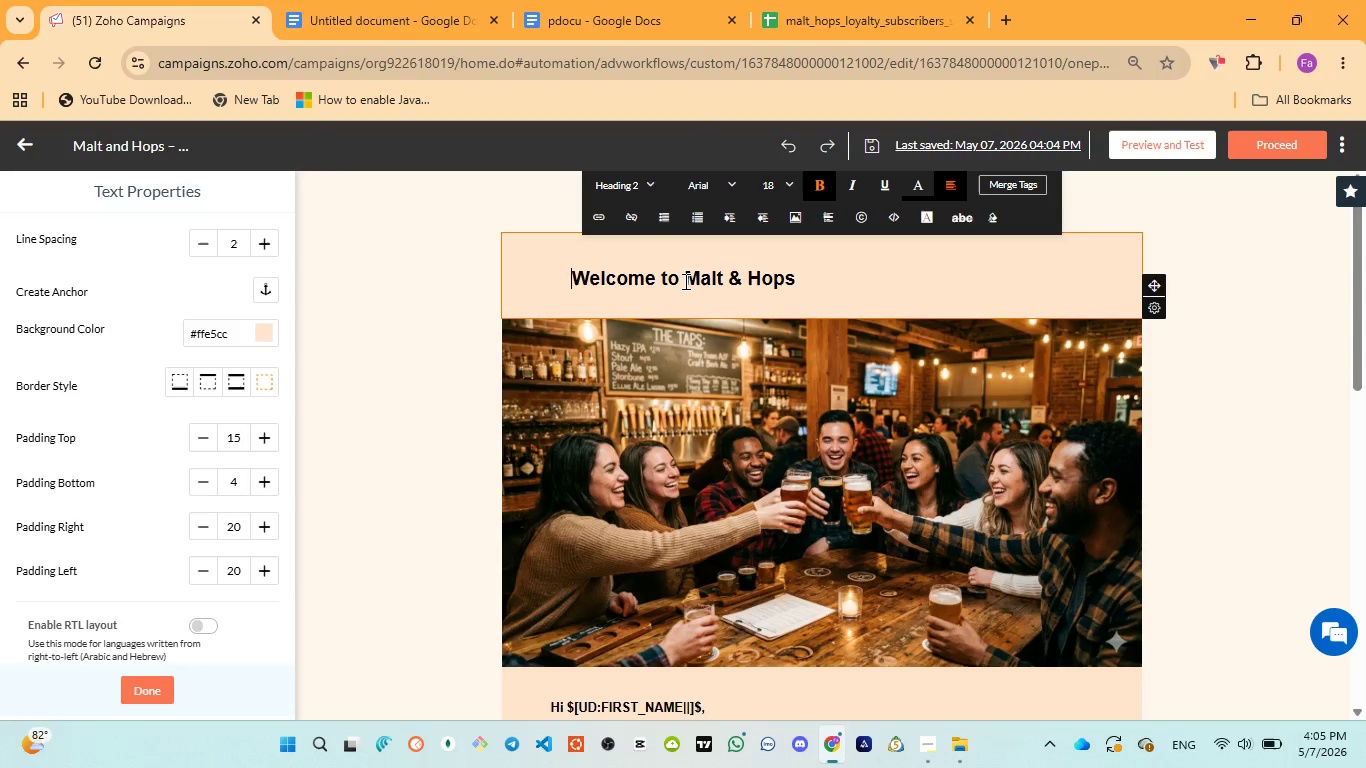 
key(Space)
 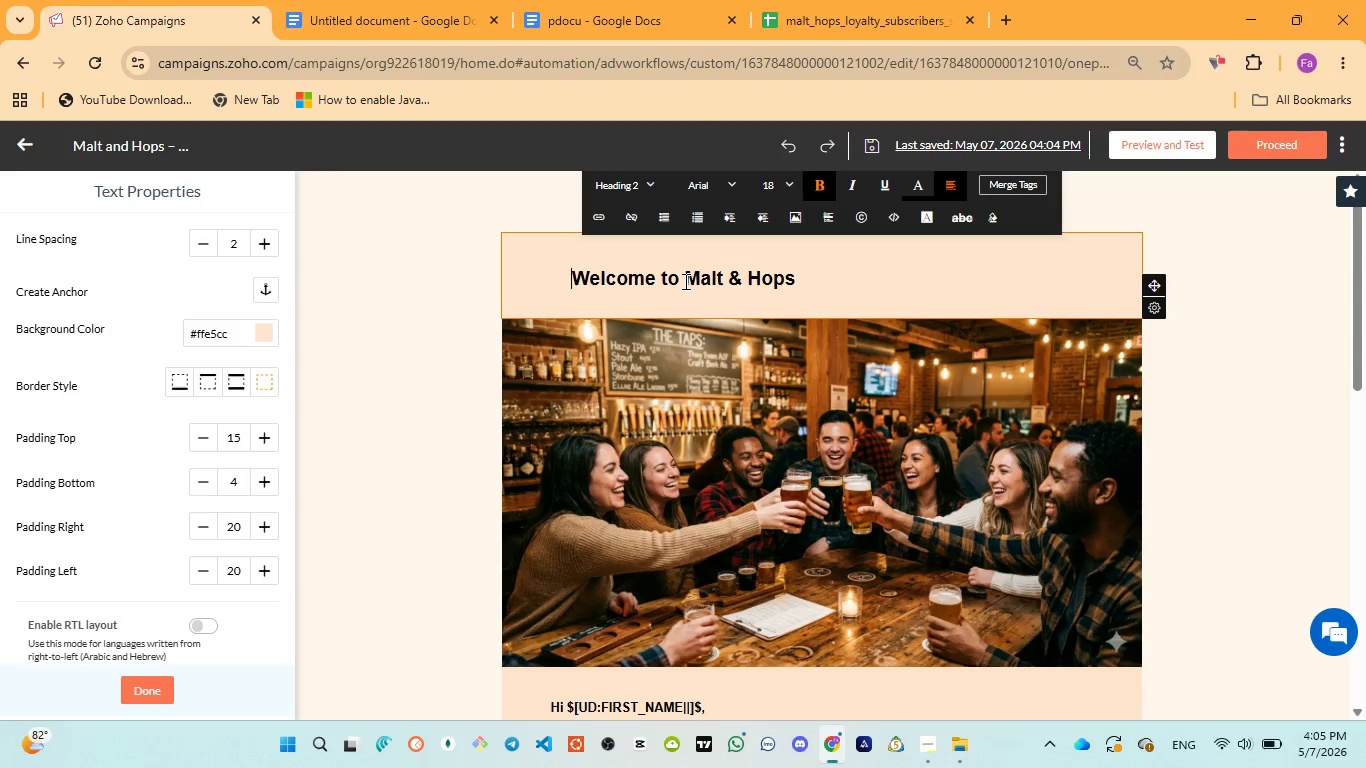 
key(Space)
 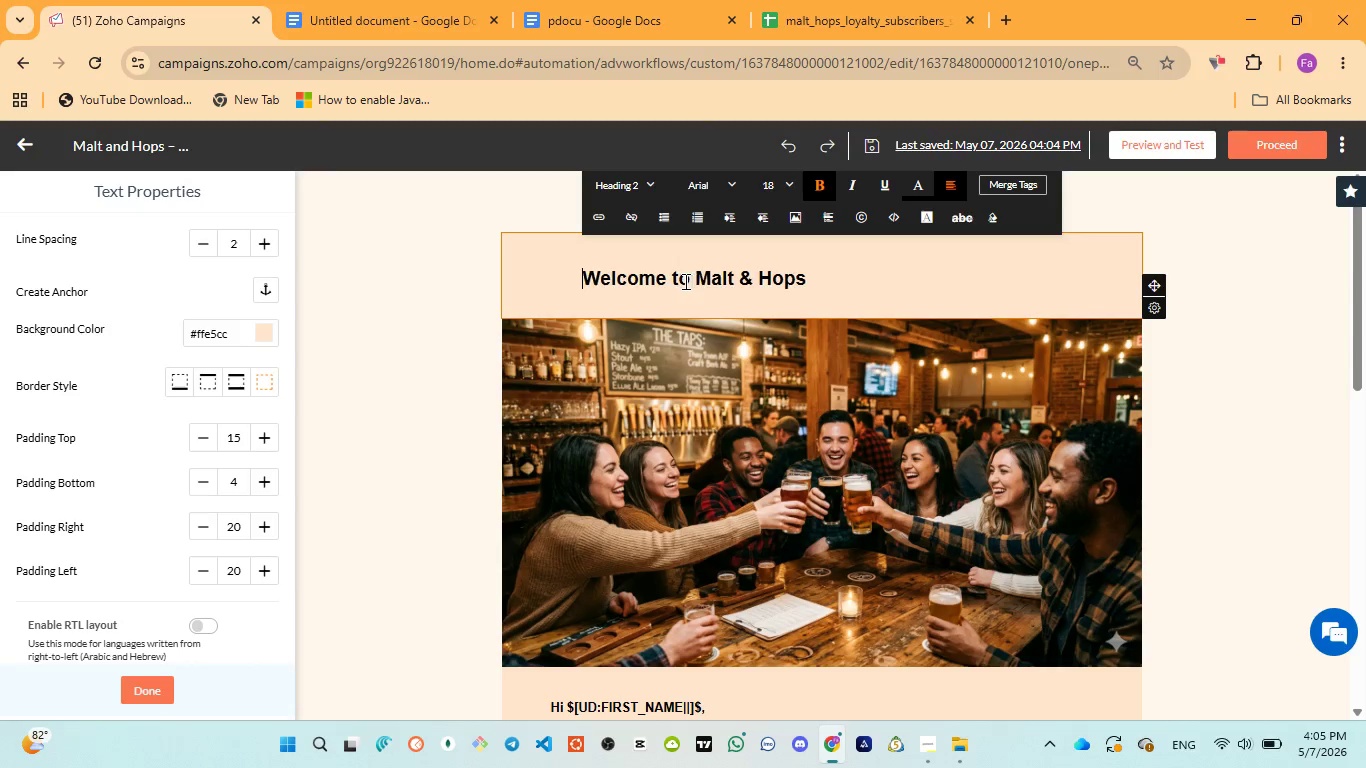 
key(Space)
 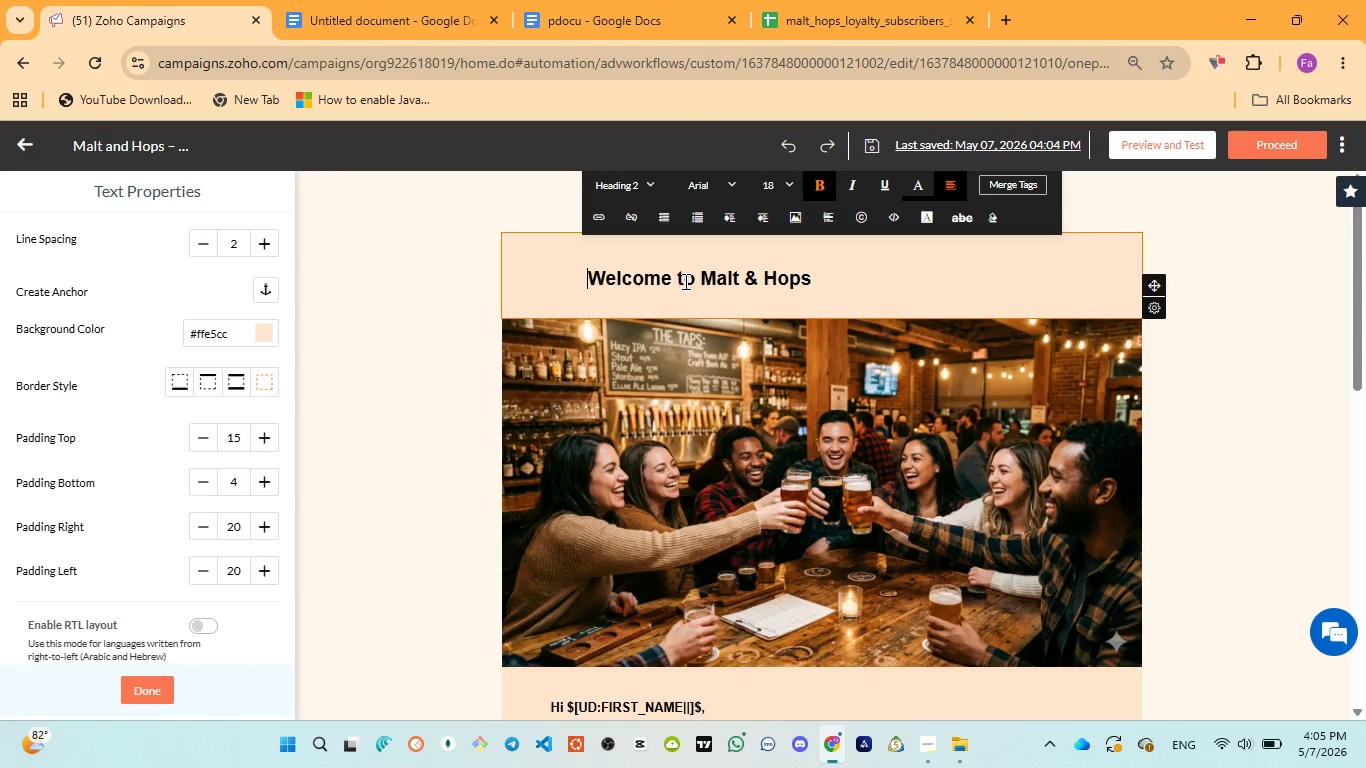 
key(Space)
 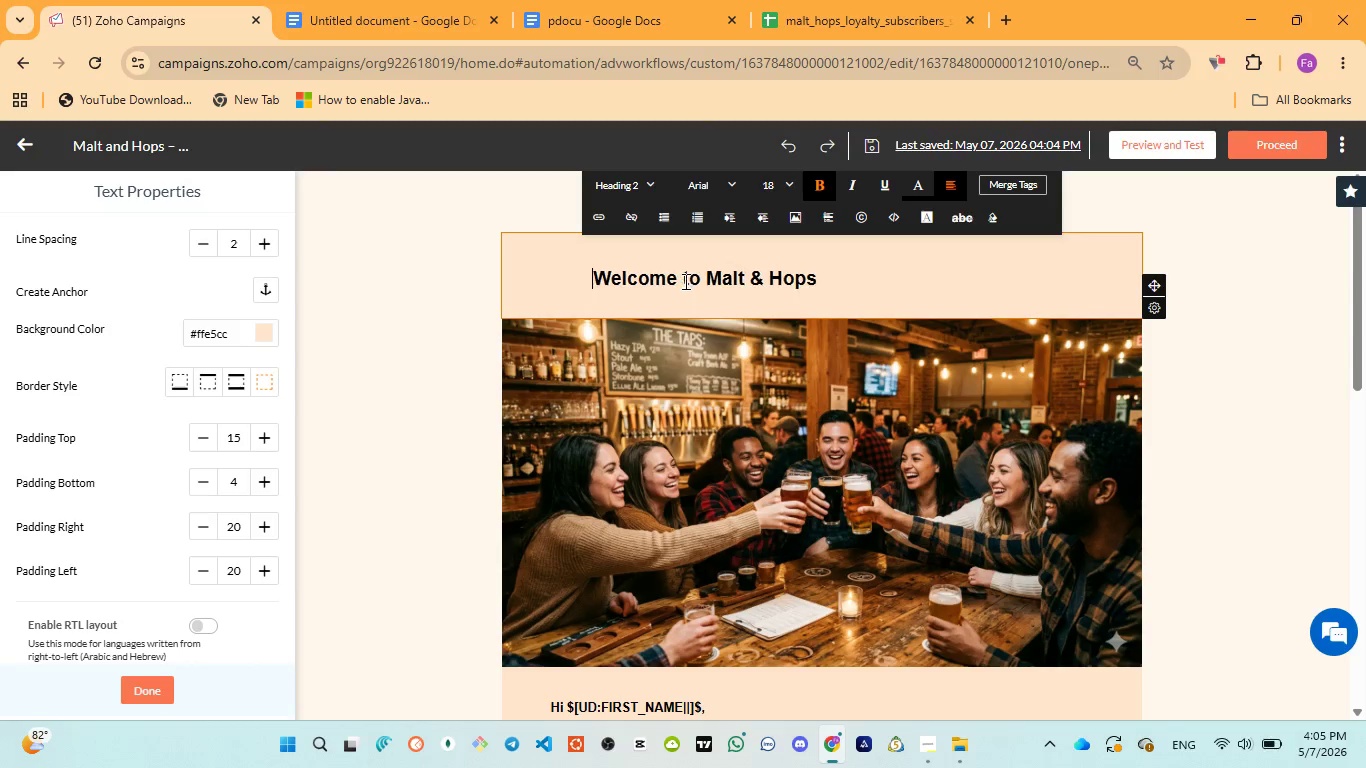 
key(Space)
 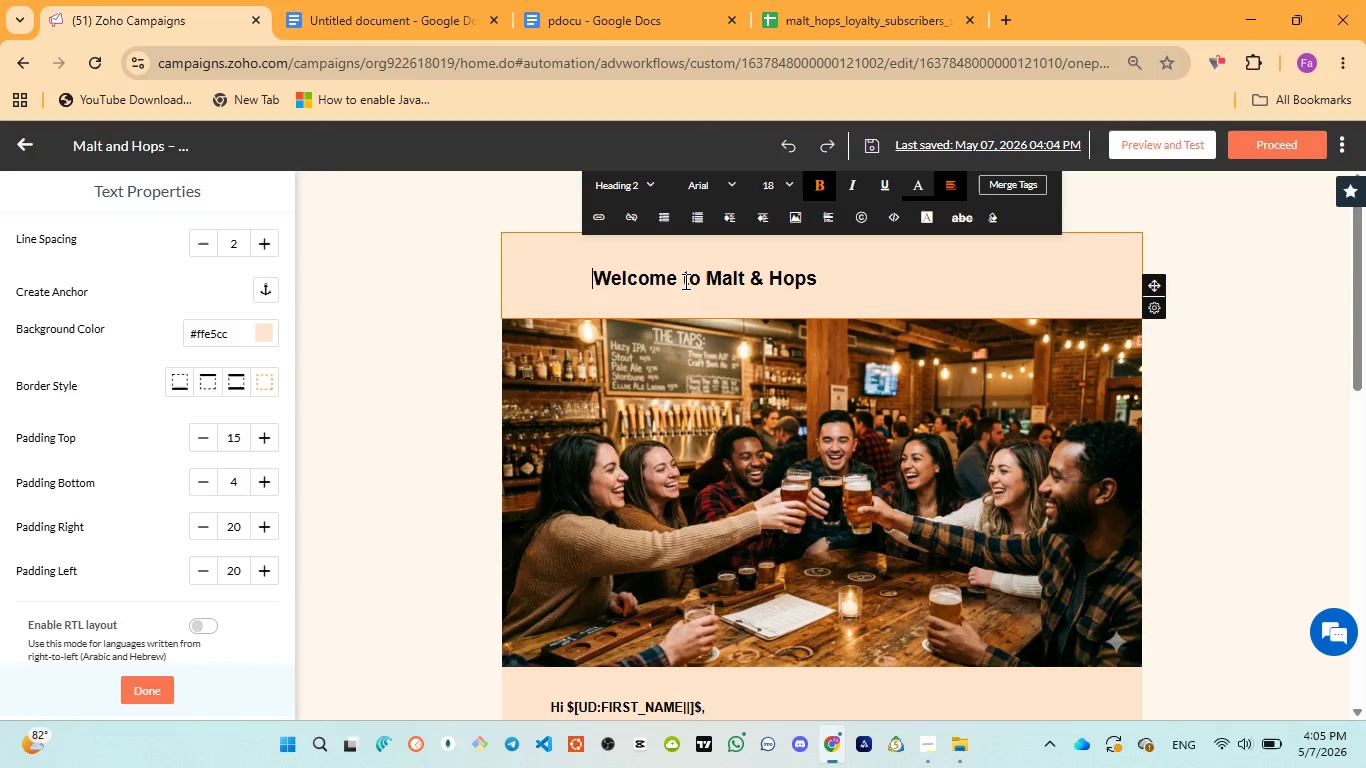 
key(Space)
 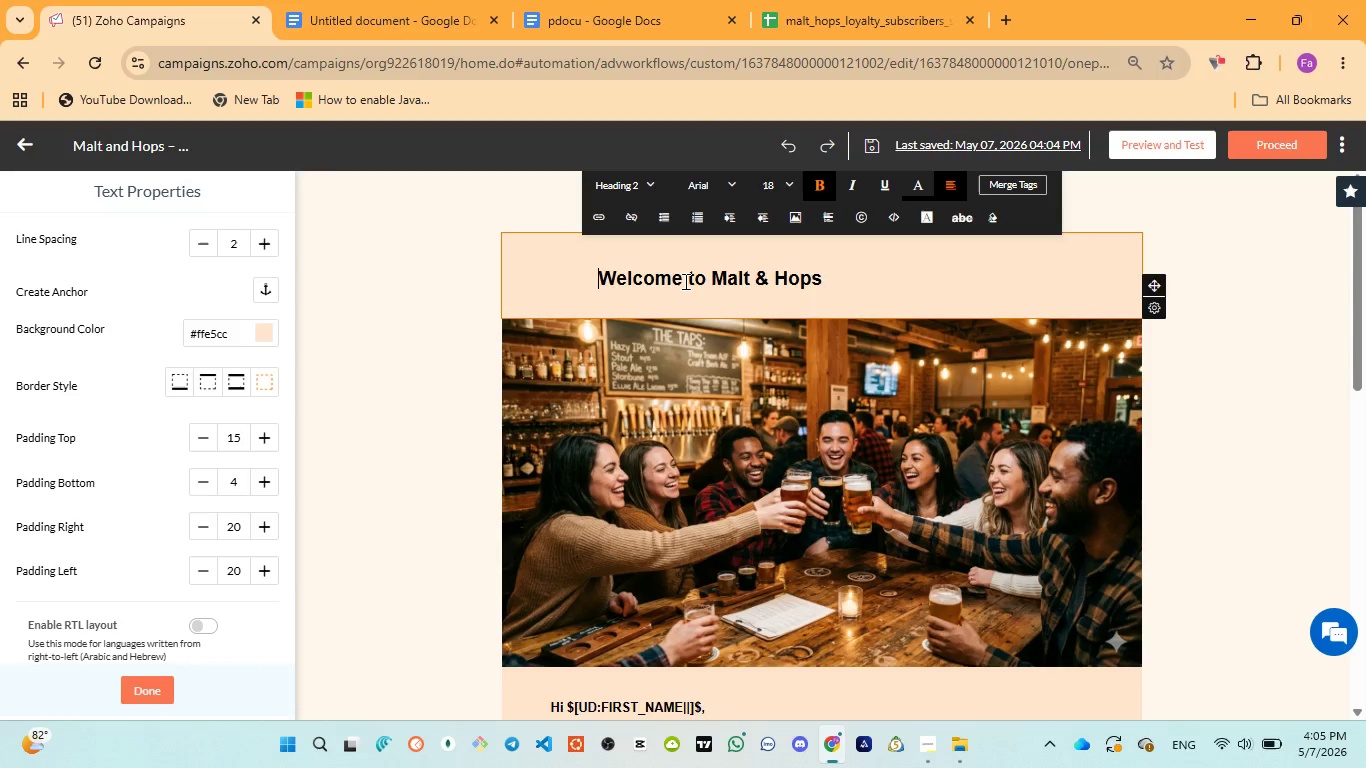 
key(Space)
 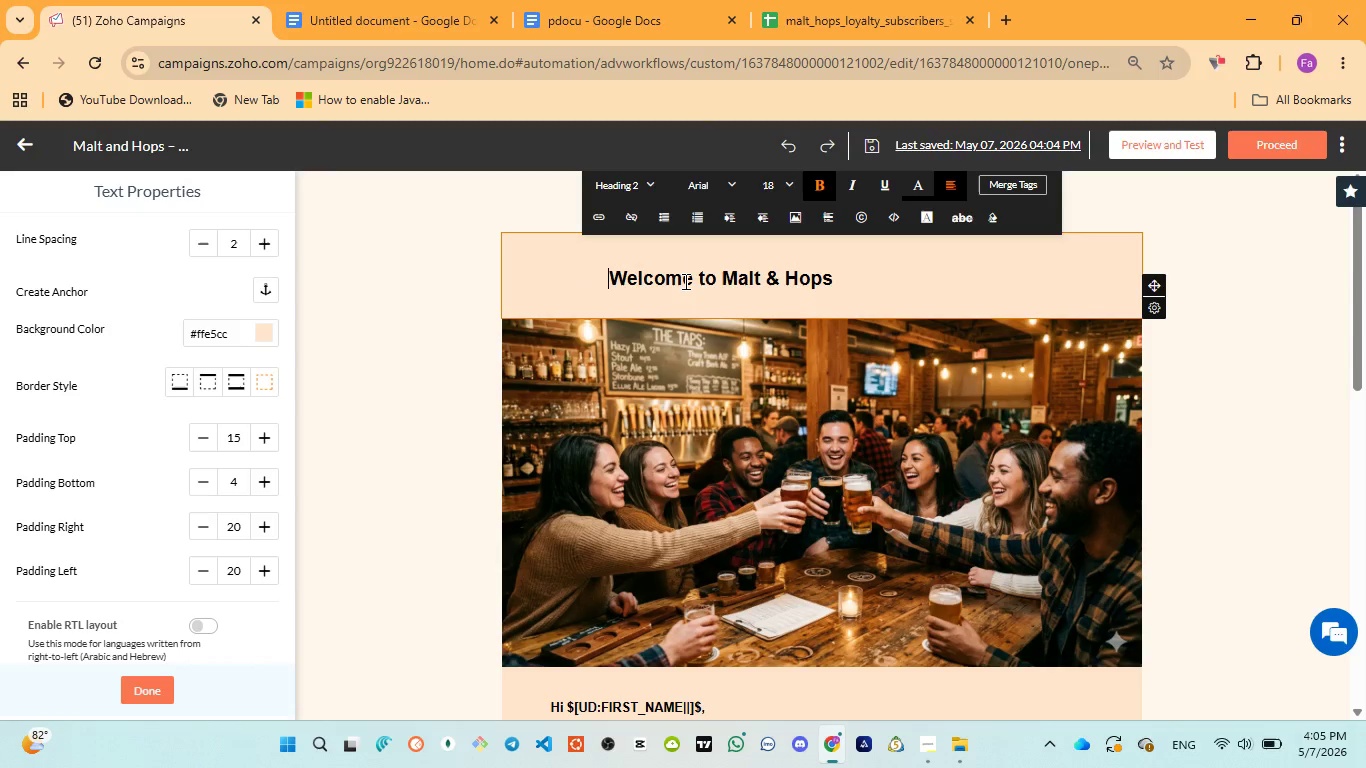 
key(Space)
 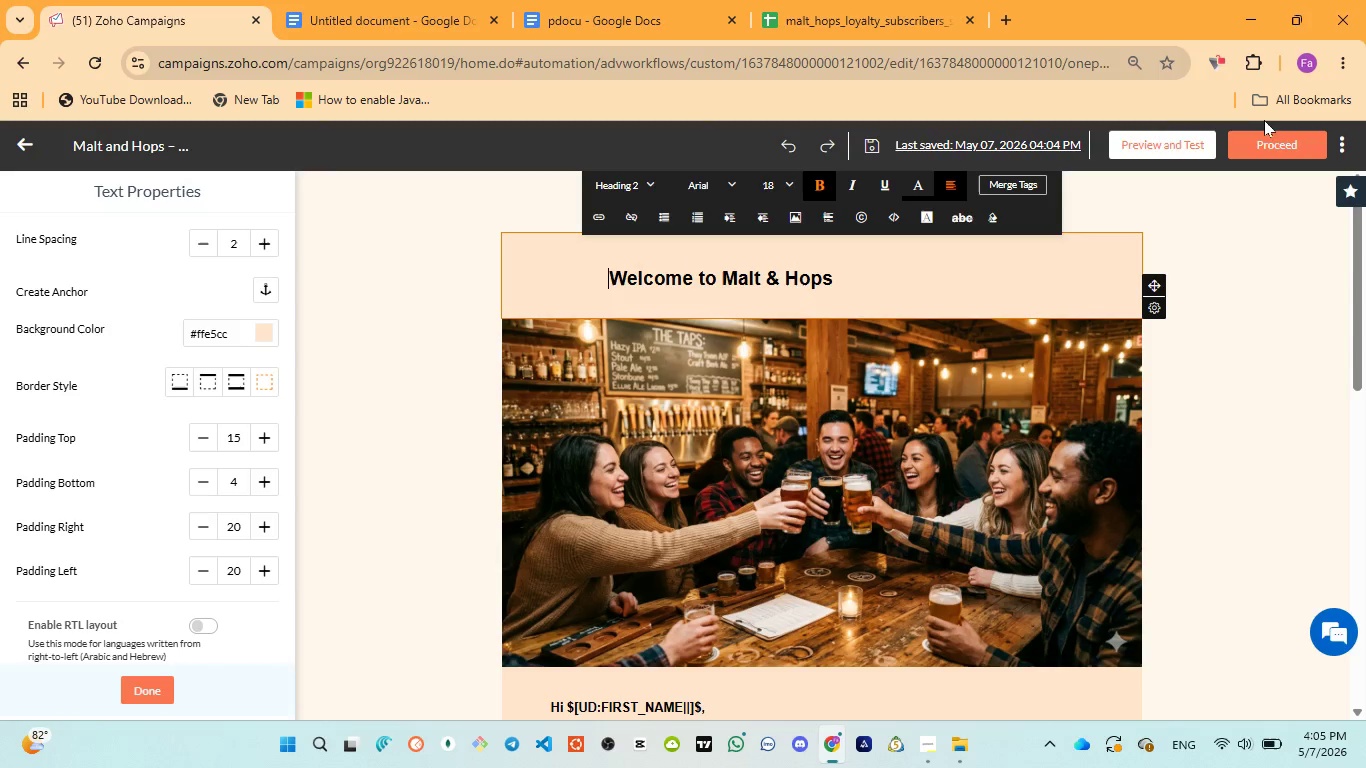 
left_click([1171, 155])
 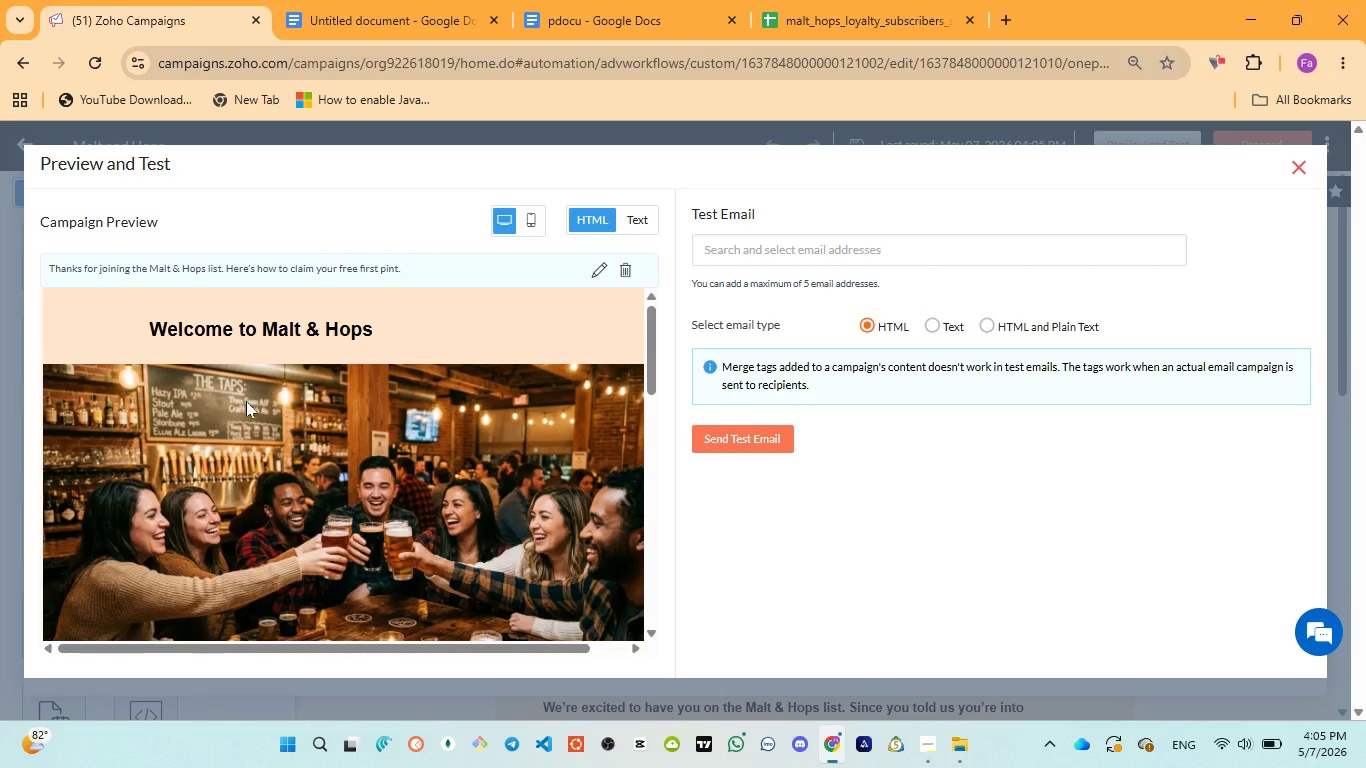 
wait(17.33)
 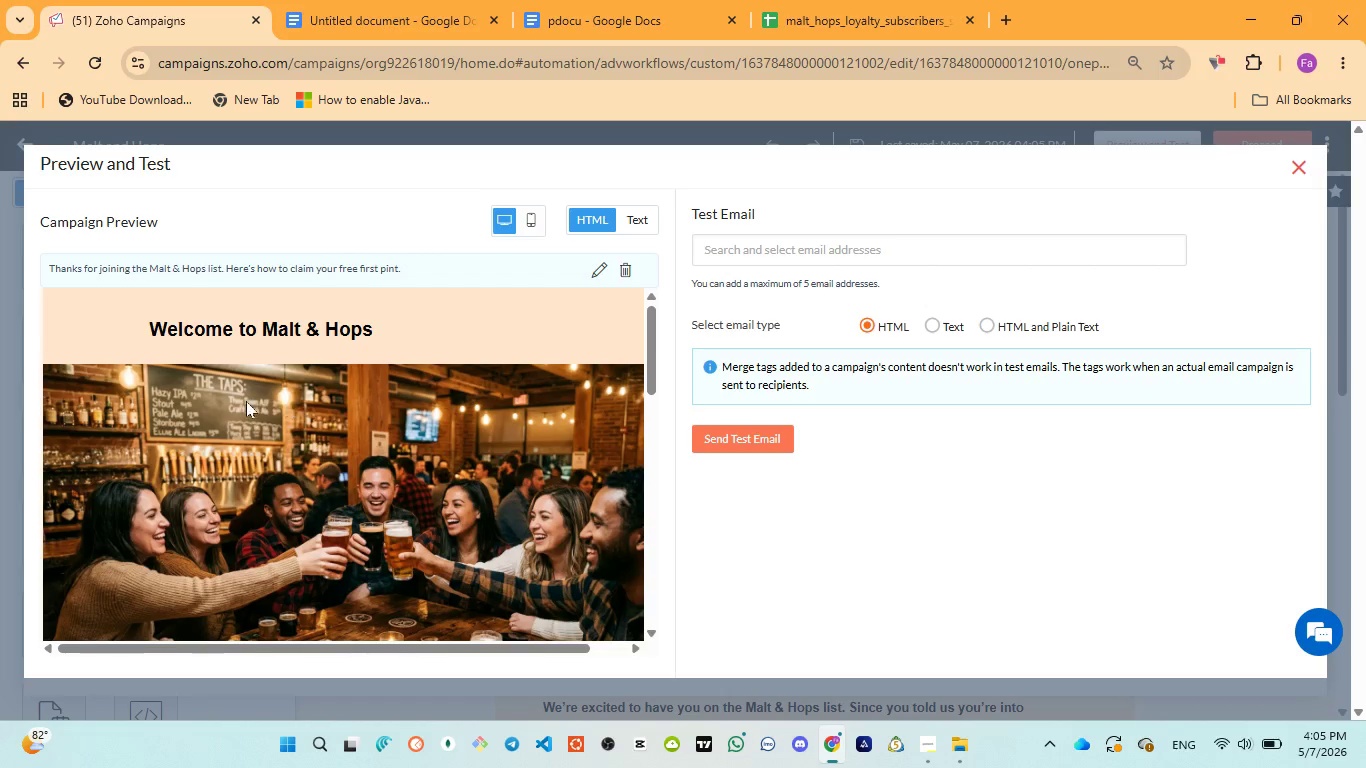 
scroll: coordinate [471, 403], scroll_direction: down, amount: 15.0
 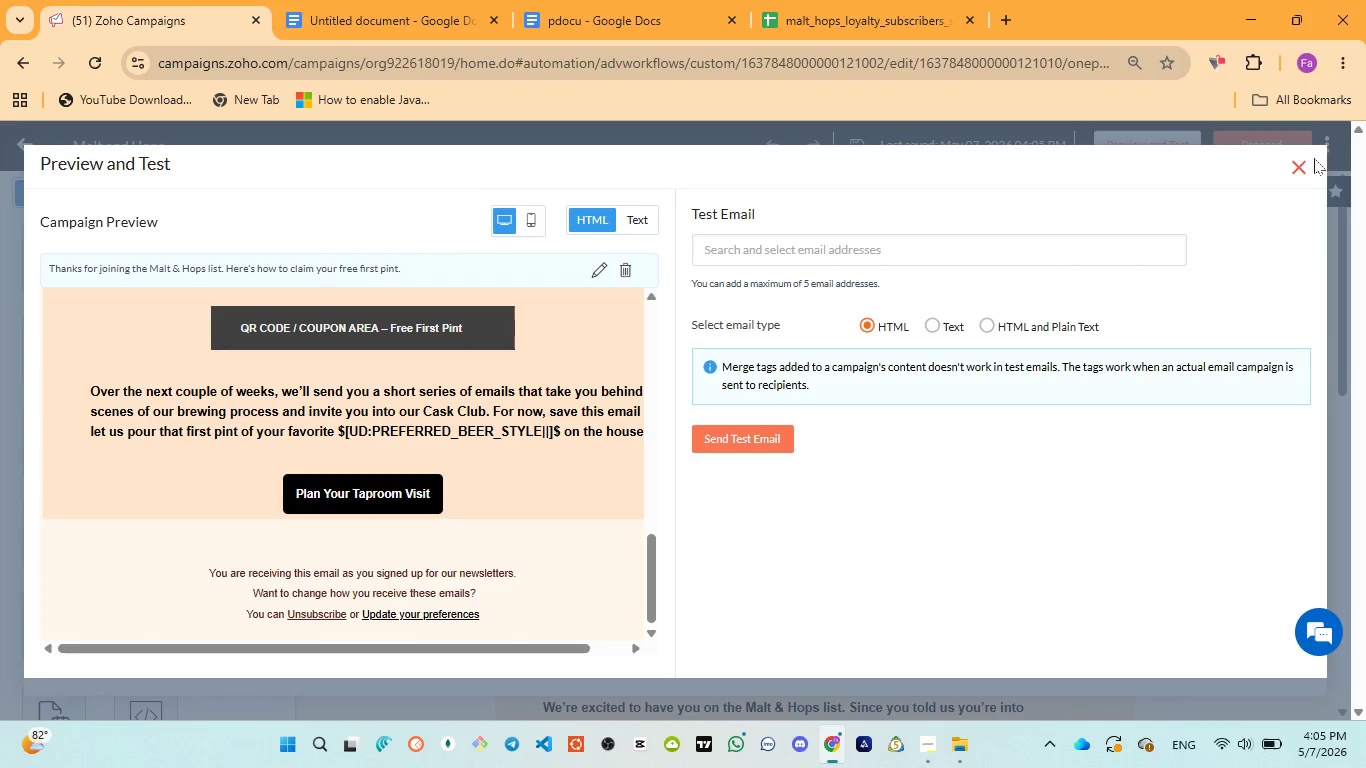 
left_click([1305, 158])
 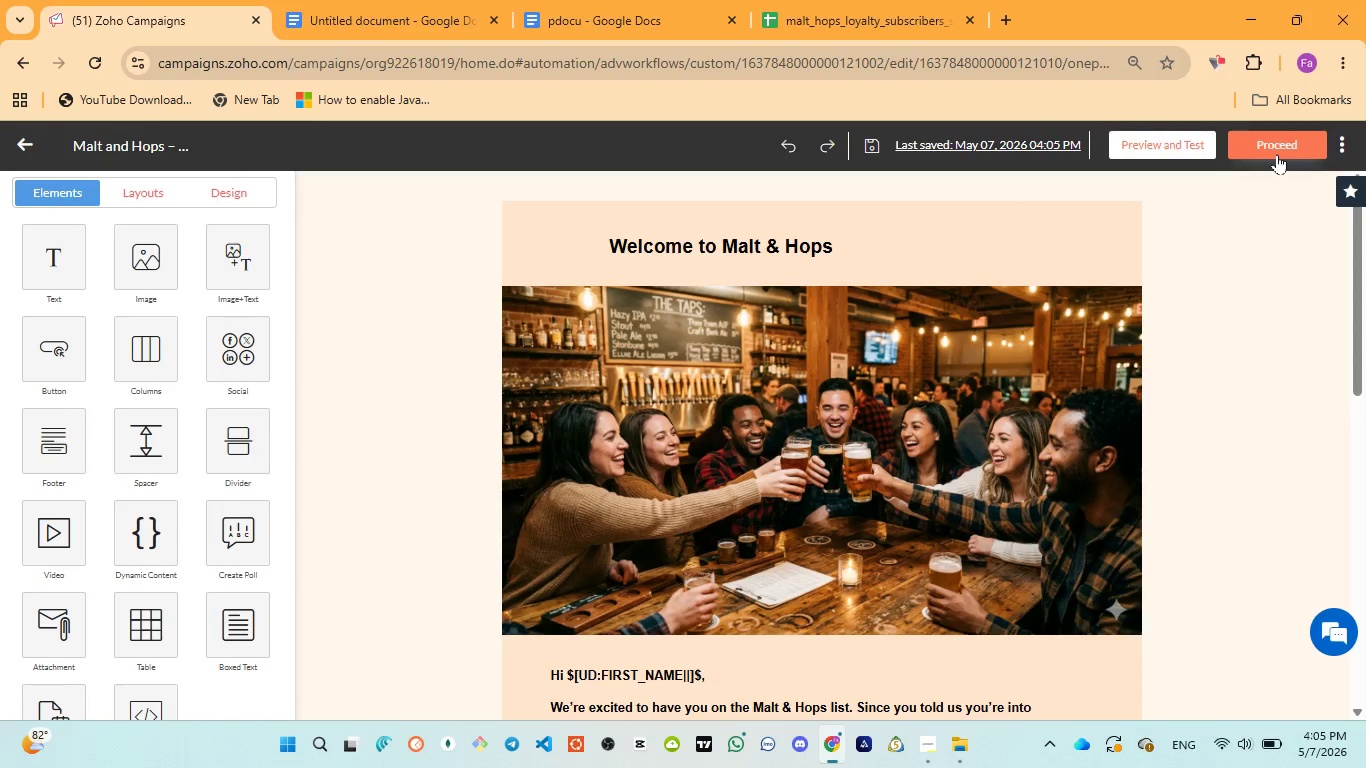 
left_click([1262, 149])
 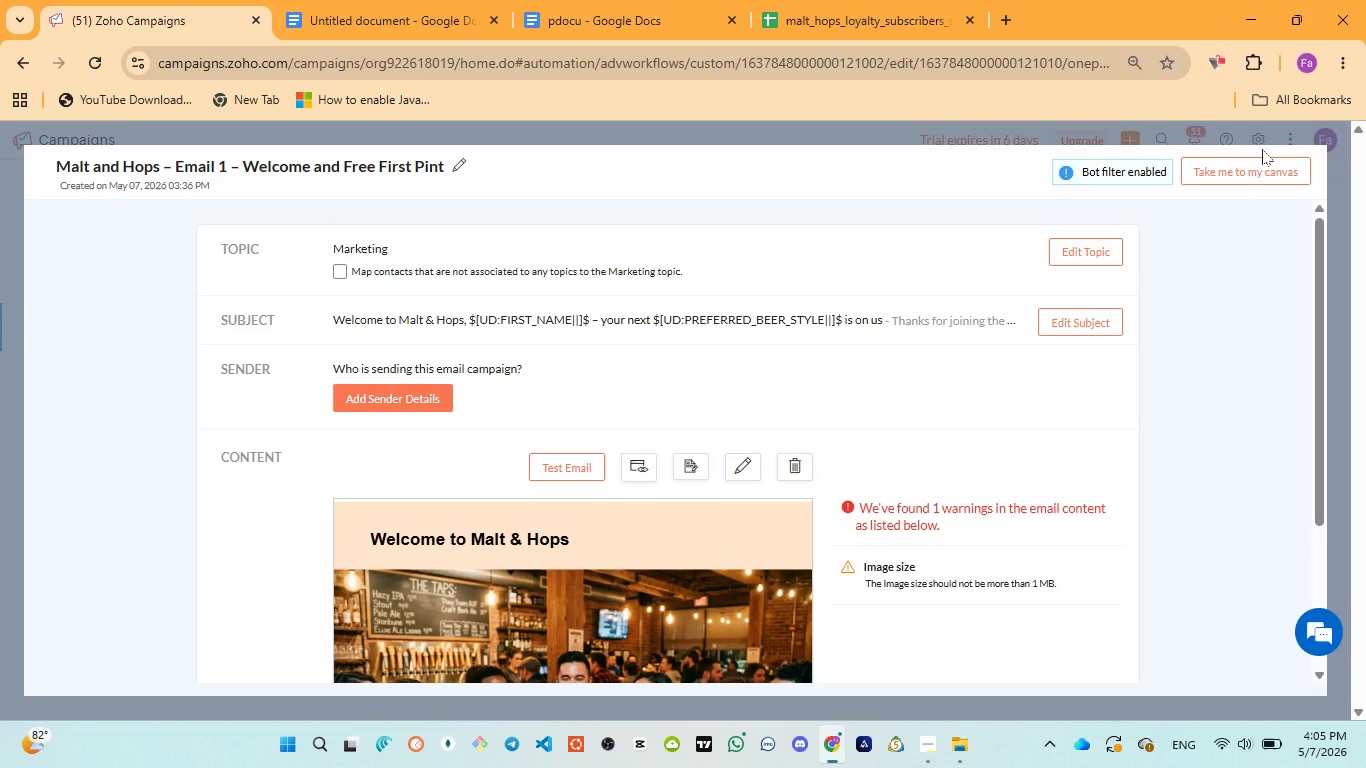 
wait(7.17)
 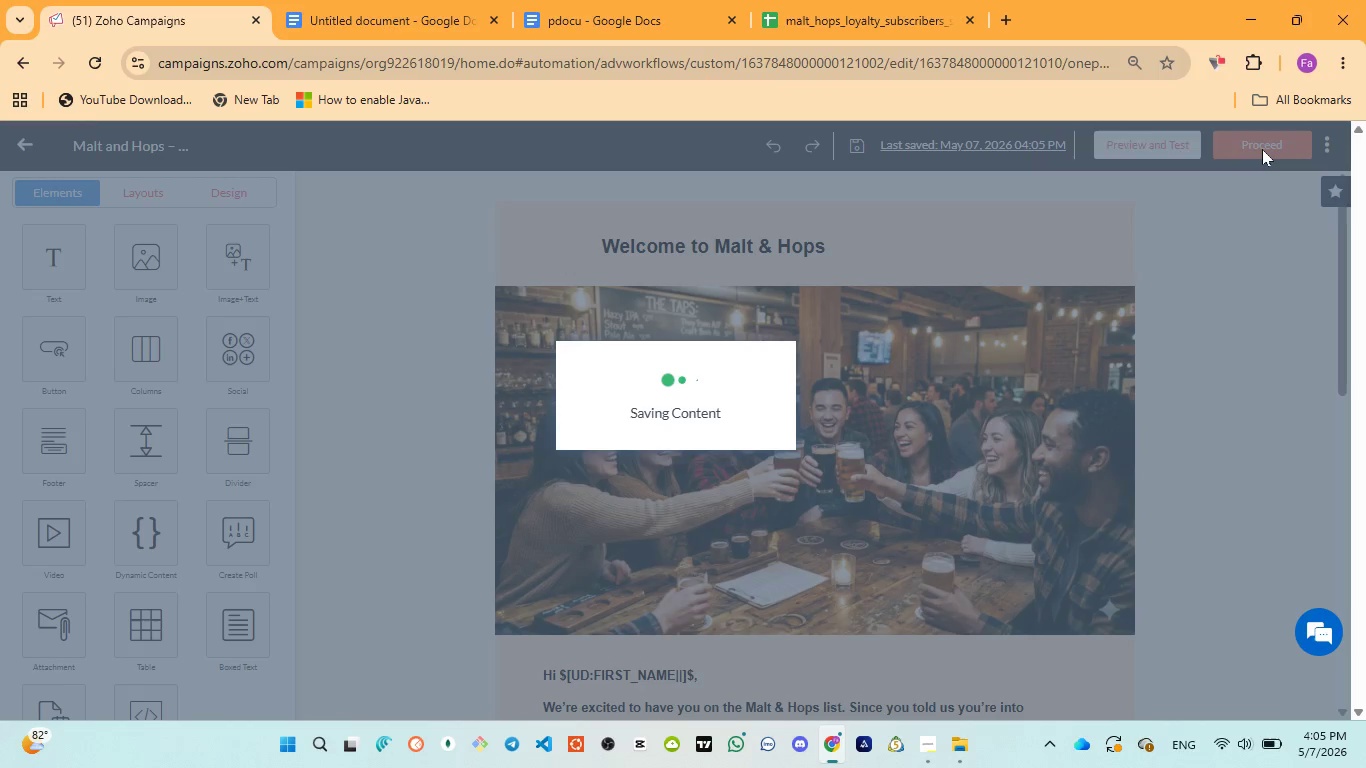 
left_click([1252, 177])
 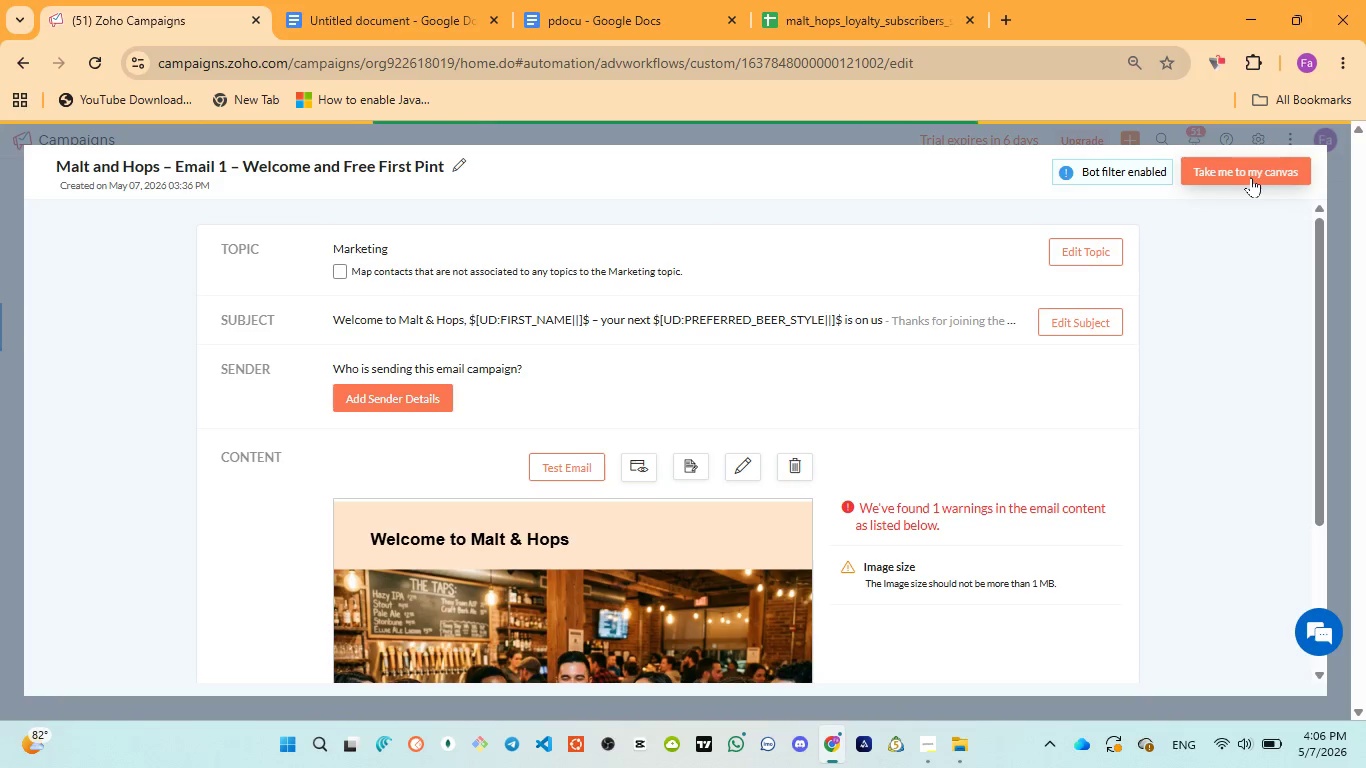 
wait(8.47)
 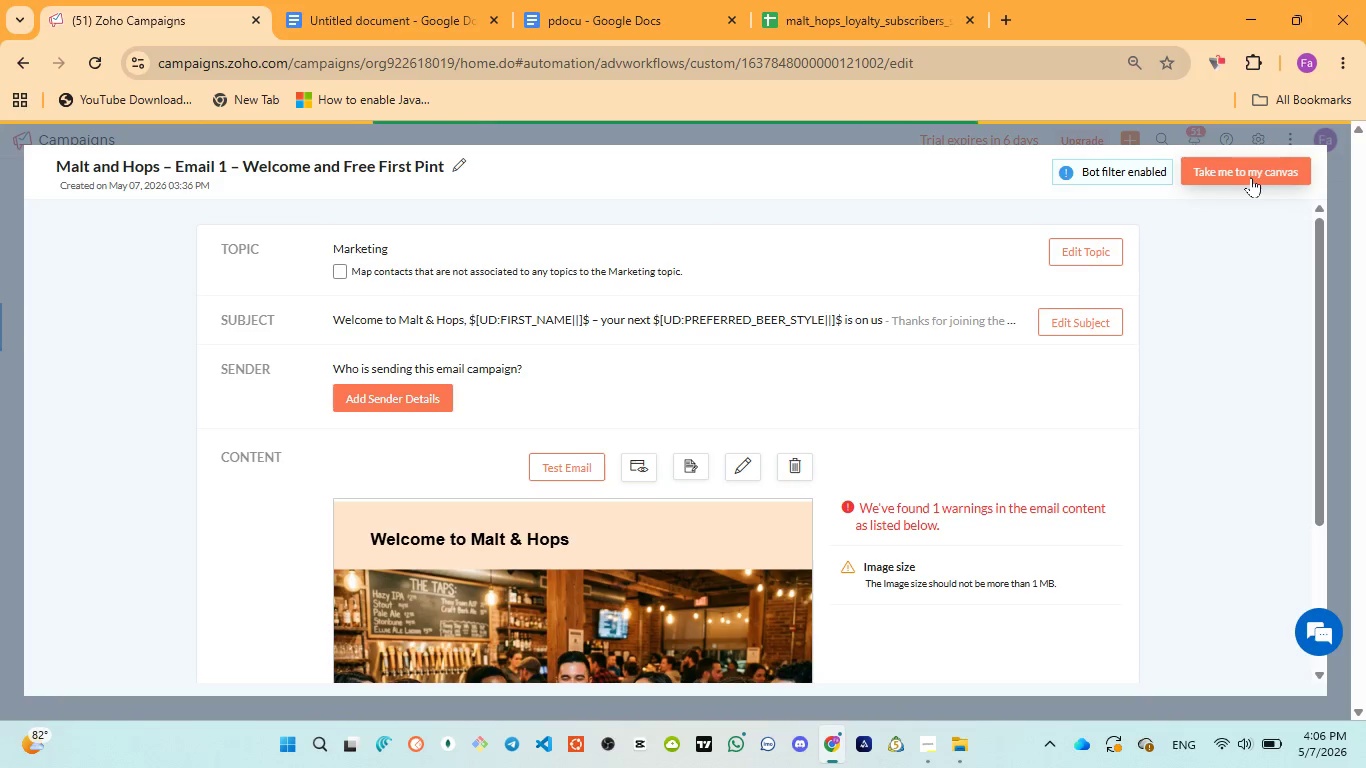 
scroll: coordinate [1168, 475], scroll_direction: down, amount: 2.0
 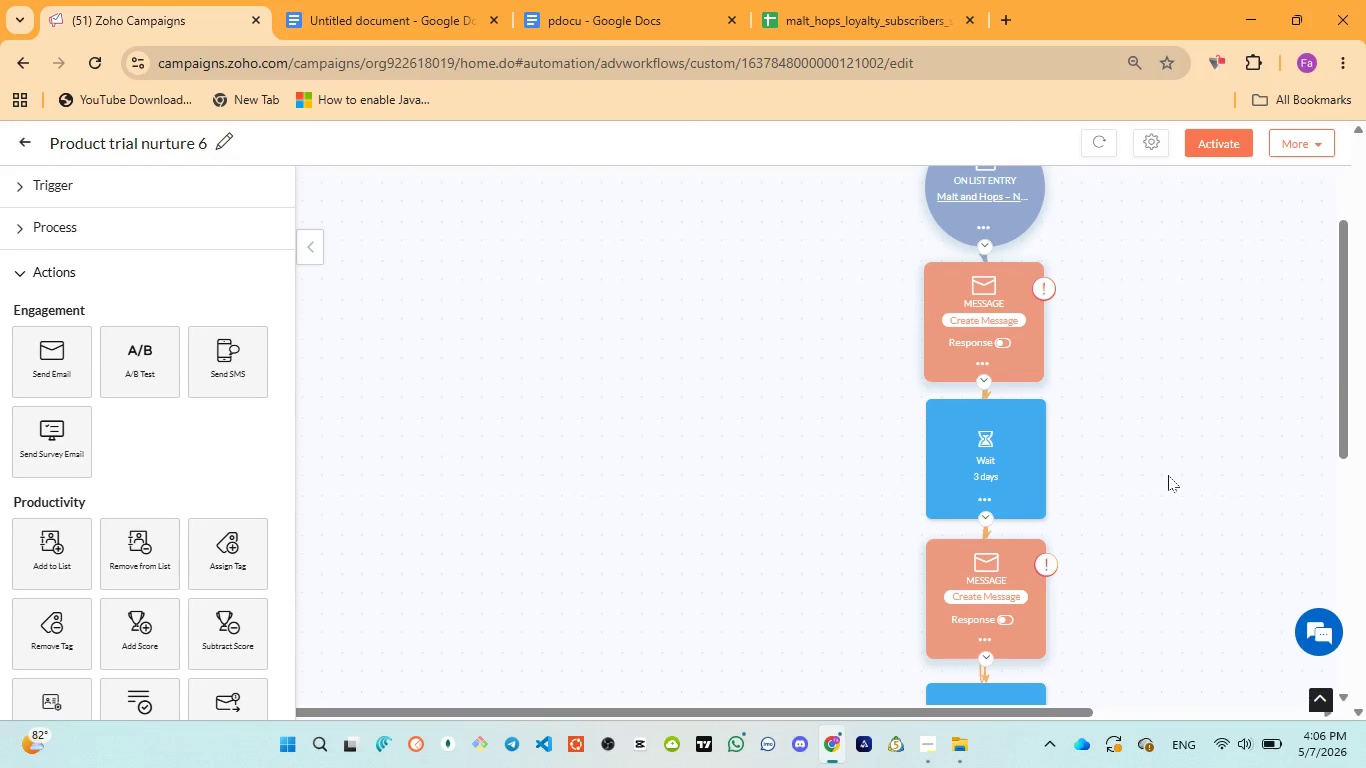 
scroll: coordinate [1168, 475], scroll_direction: up, amount: 4.0
 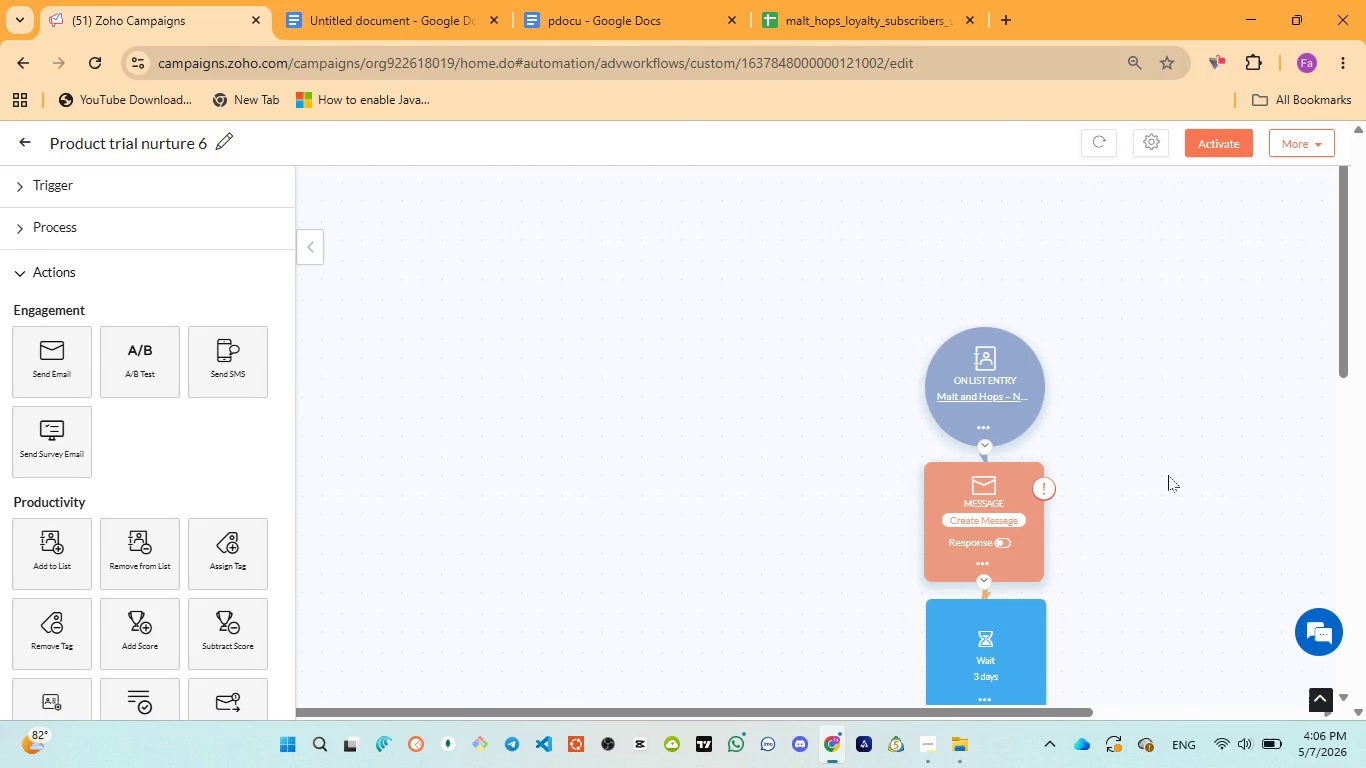 
scroll: coordinate [1168, 476], scroll_direction: down, amount: 2.0
 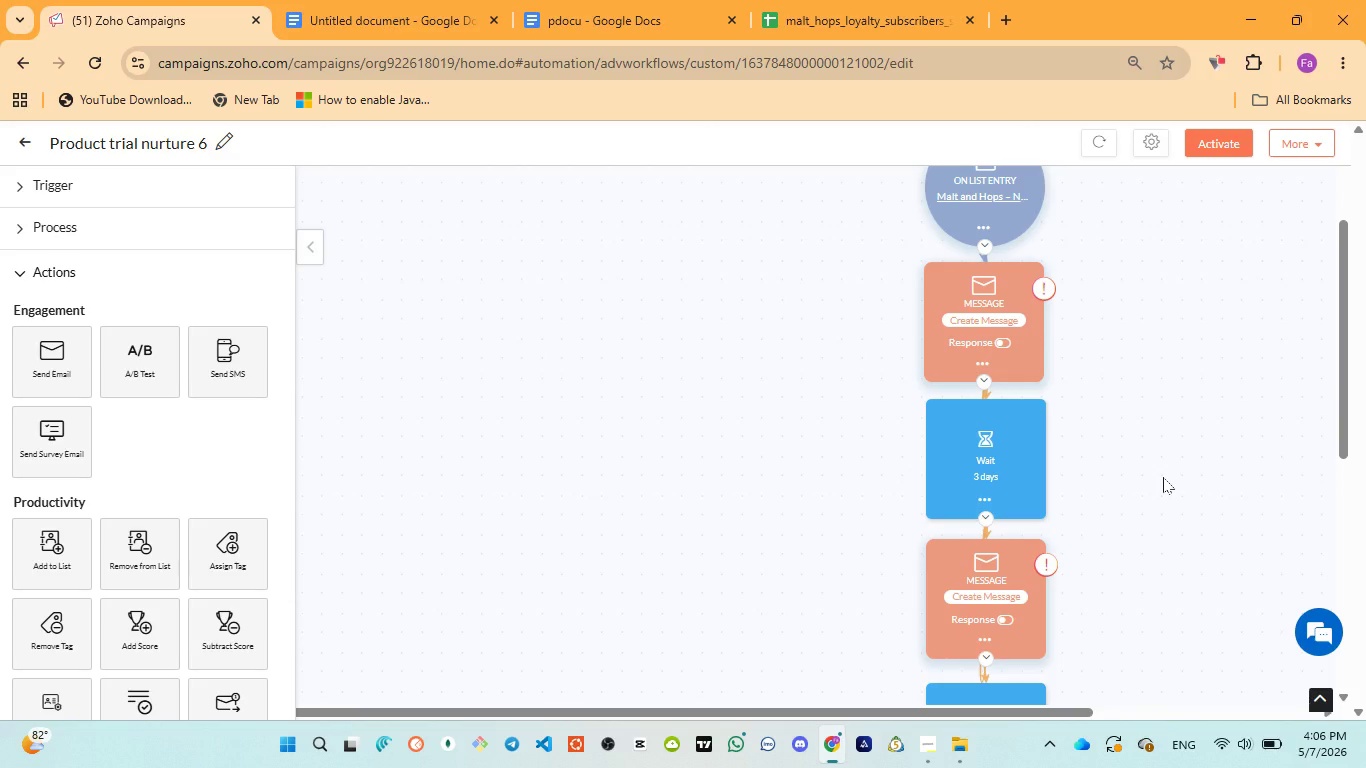 
scroll: coordinate [1164, 477], scroll_direction: up, amount: 2.0
 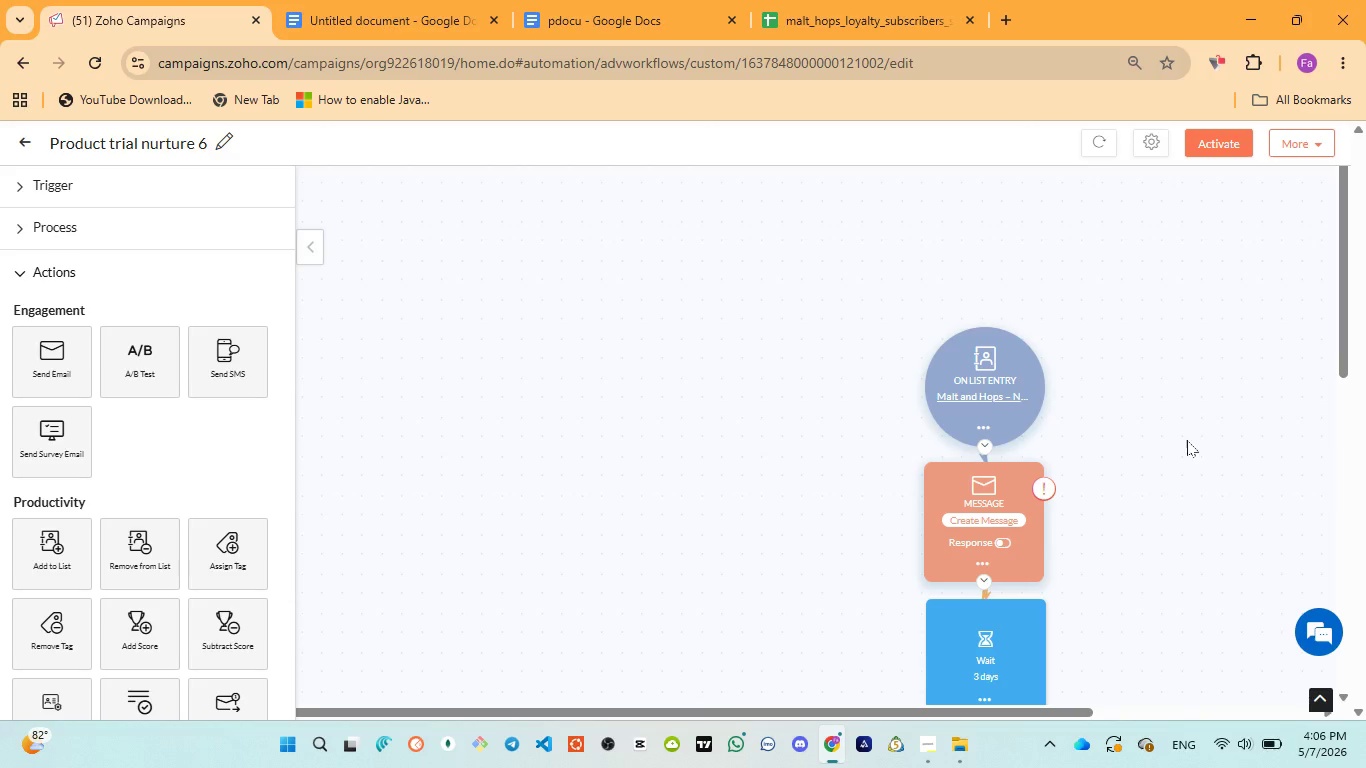 
wait(5.5)
 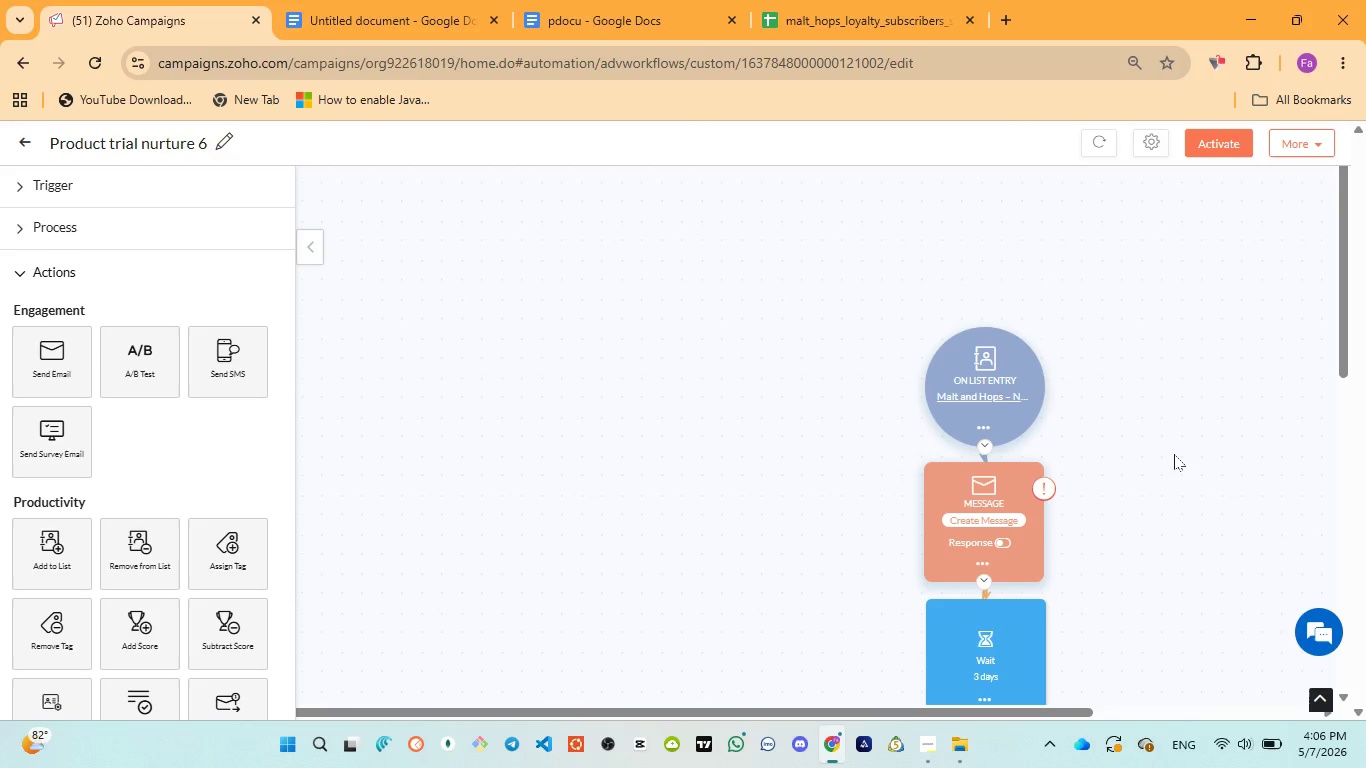 
scroll: coordinate [1200, 439], scroll_direction: down, amount: 5.0
 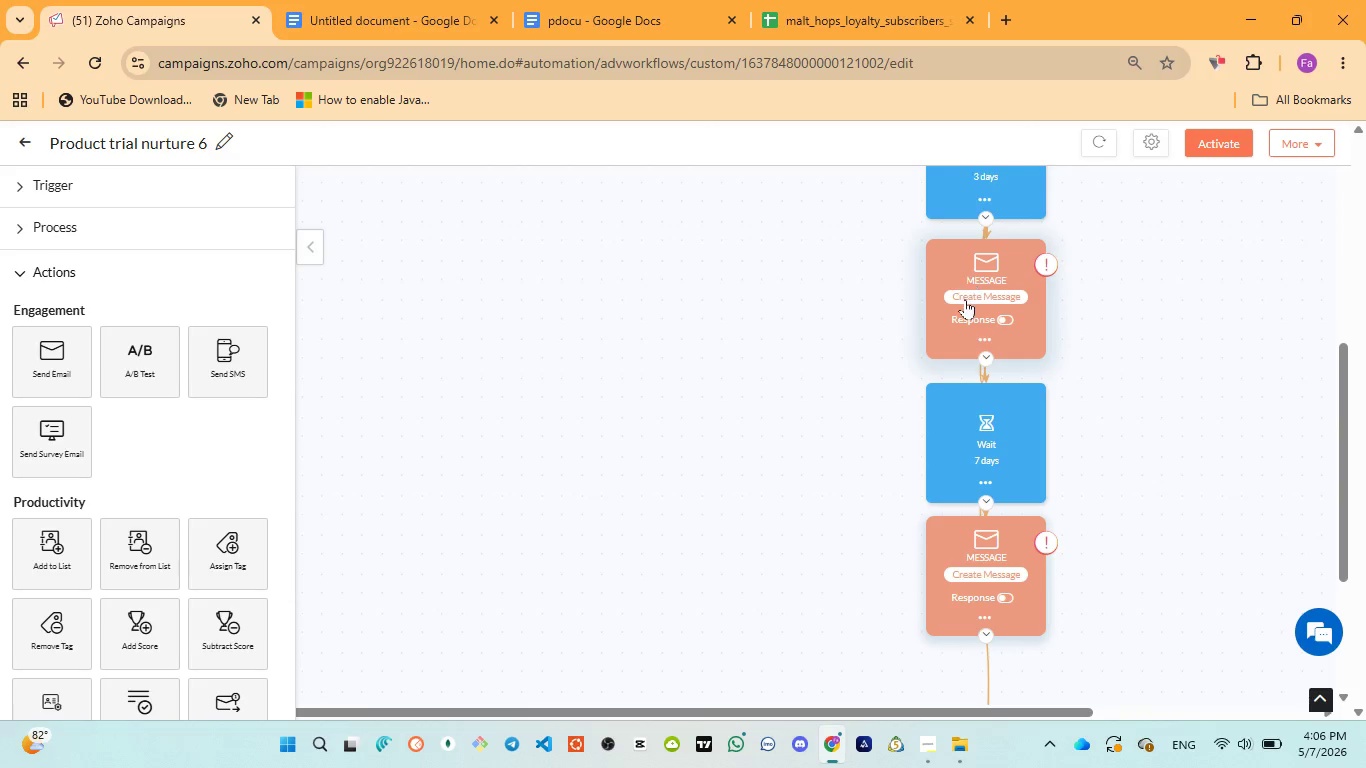 
left_click([965, 299])
 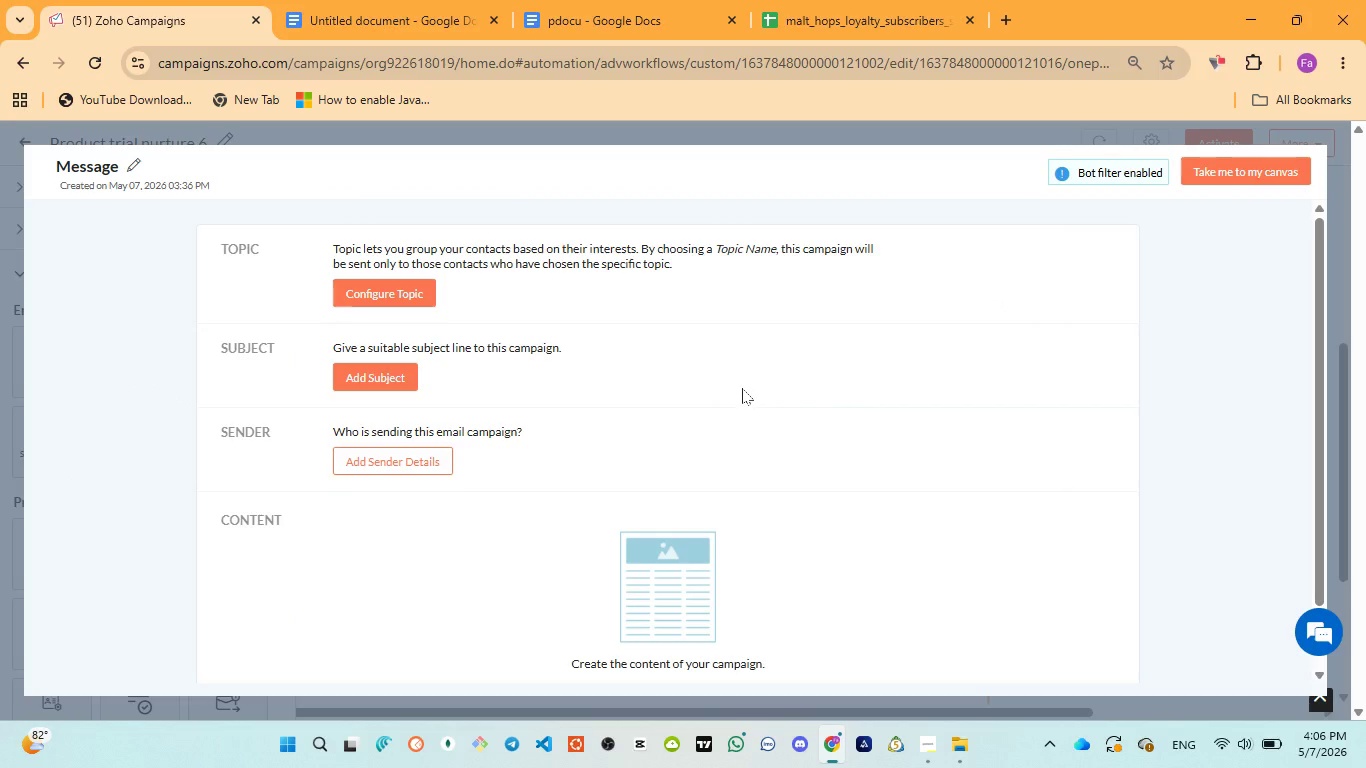 
wait(5.55)
 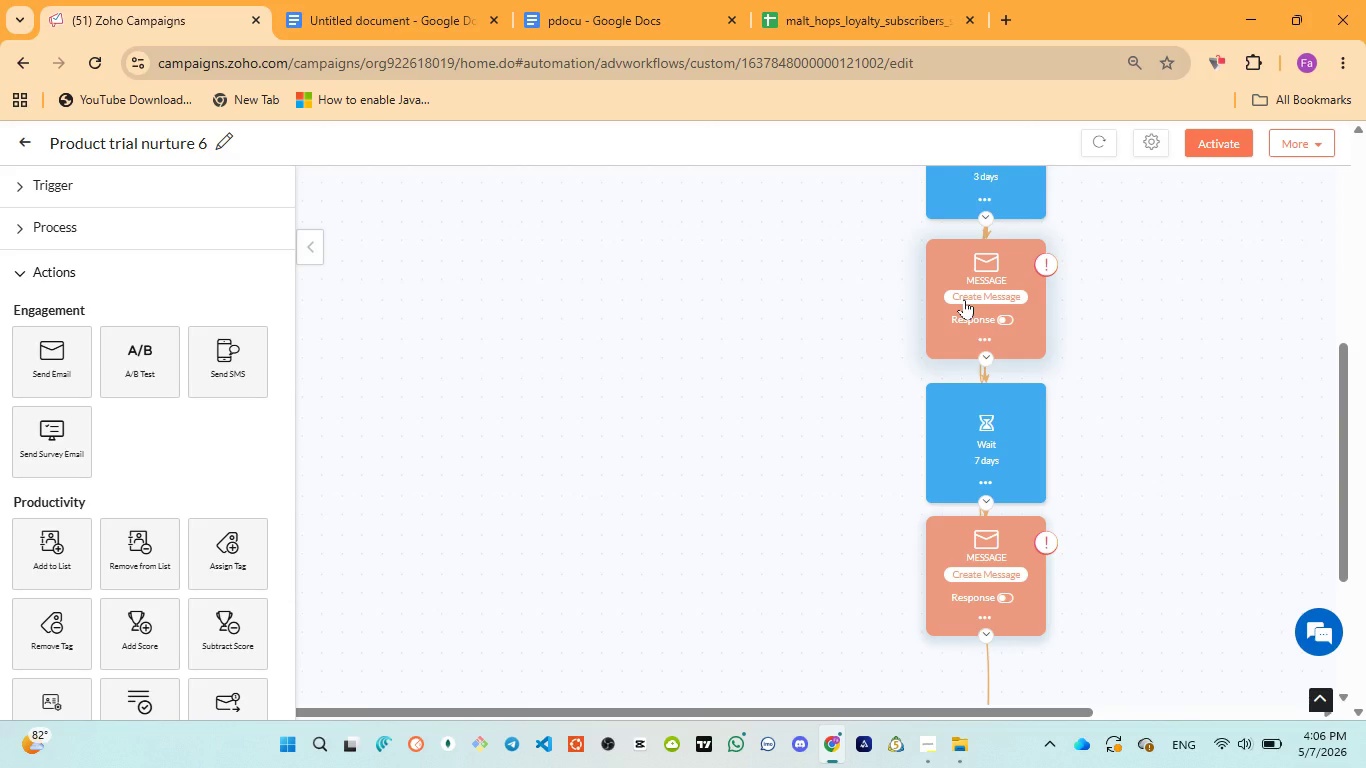 
left_click([387, 294])
 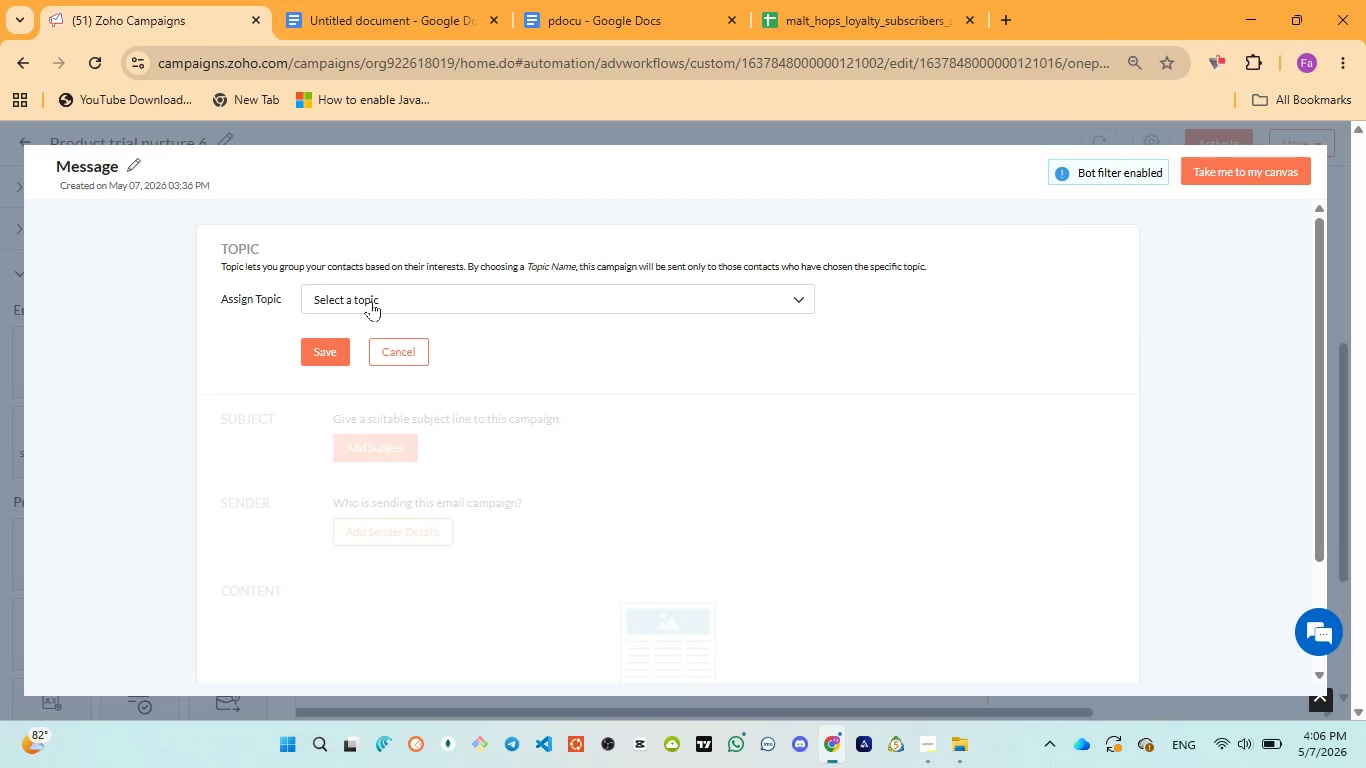 
left_click([371, 301])
 